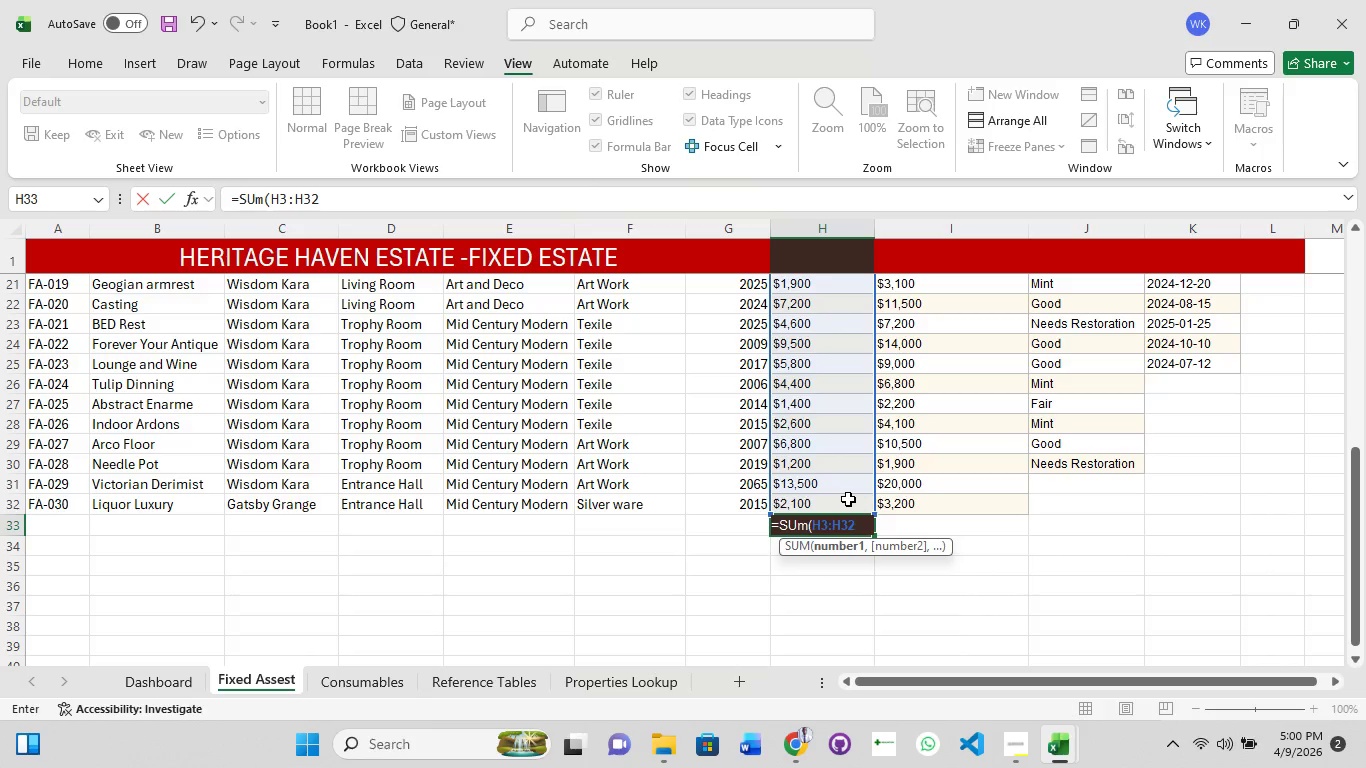 
key(Enter)
 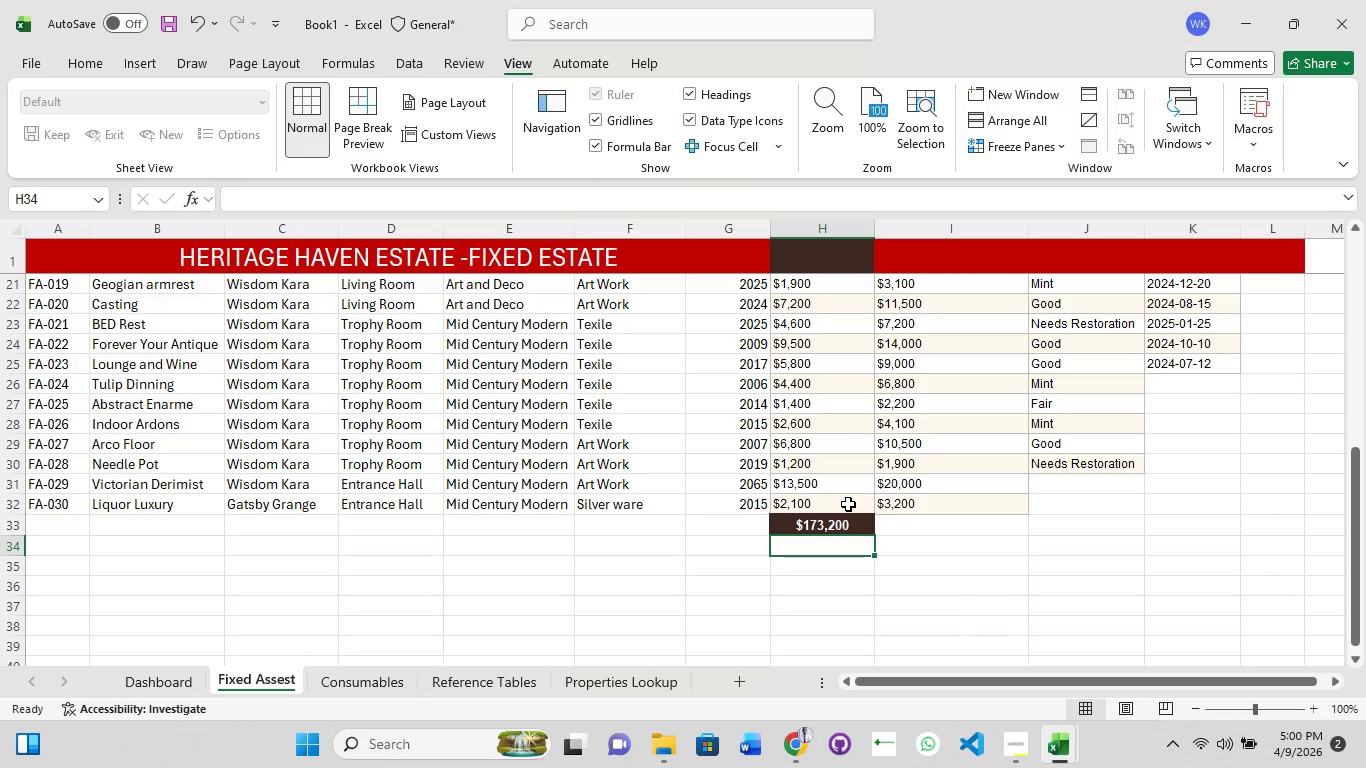 
wait(7.72)
 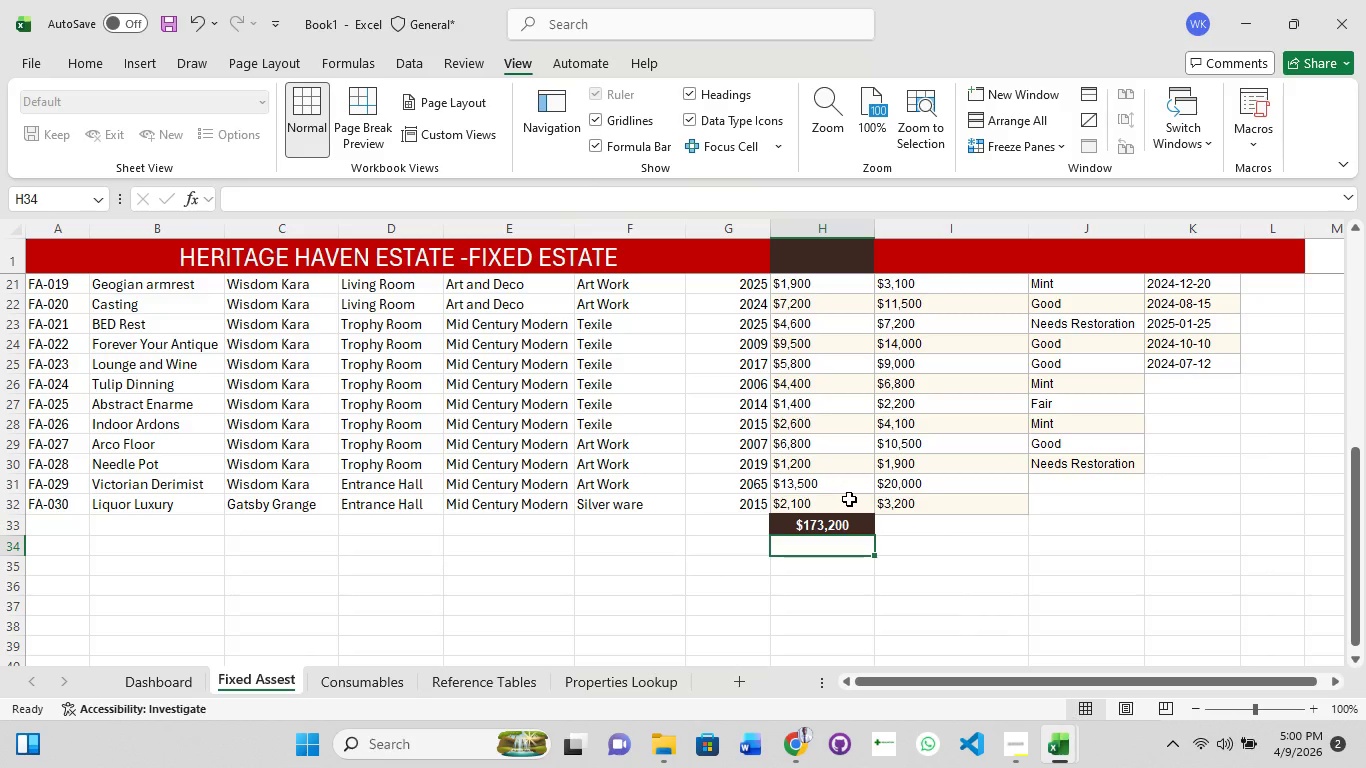 
left_click([833, 530])
 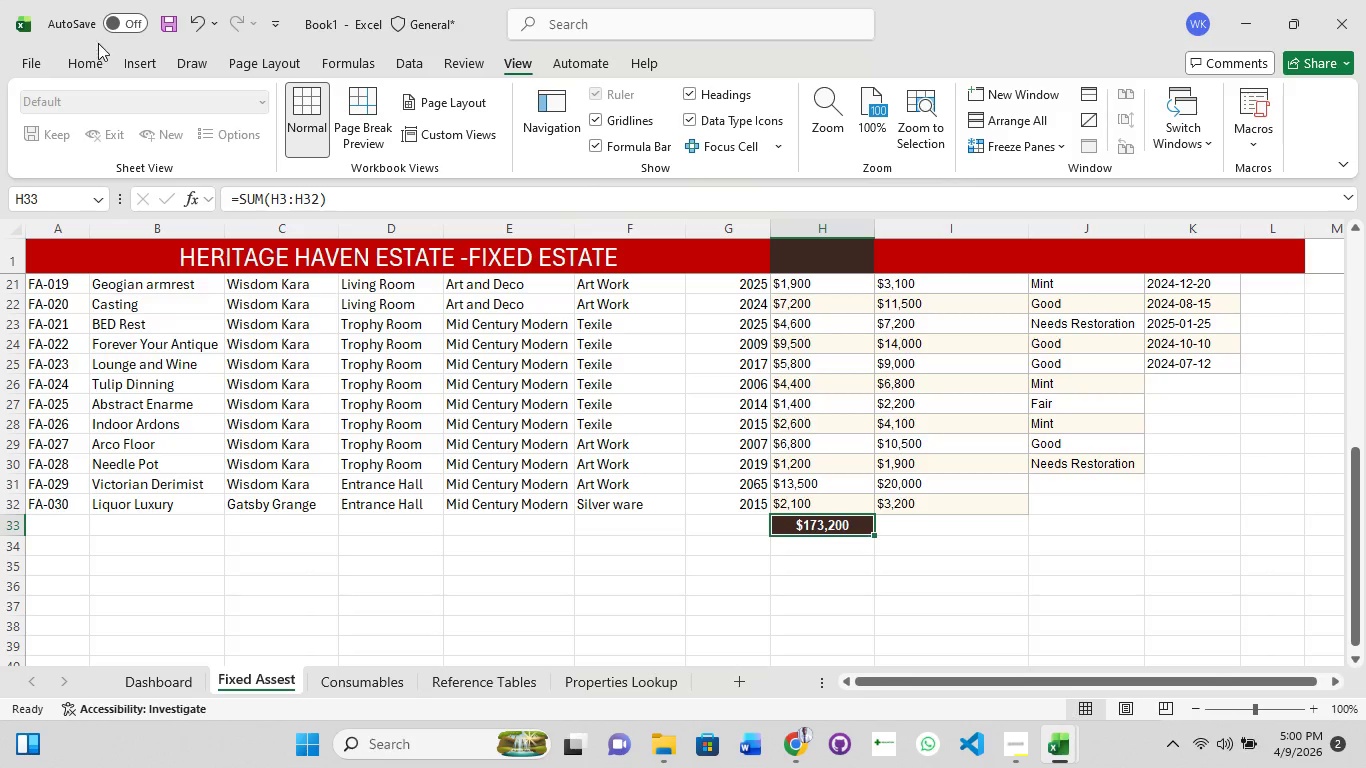 
left_click([96, 57])
 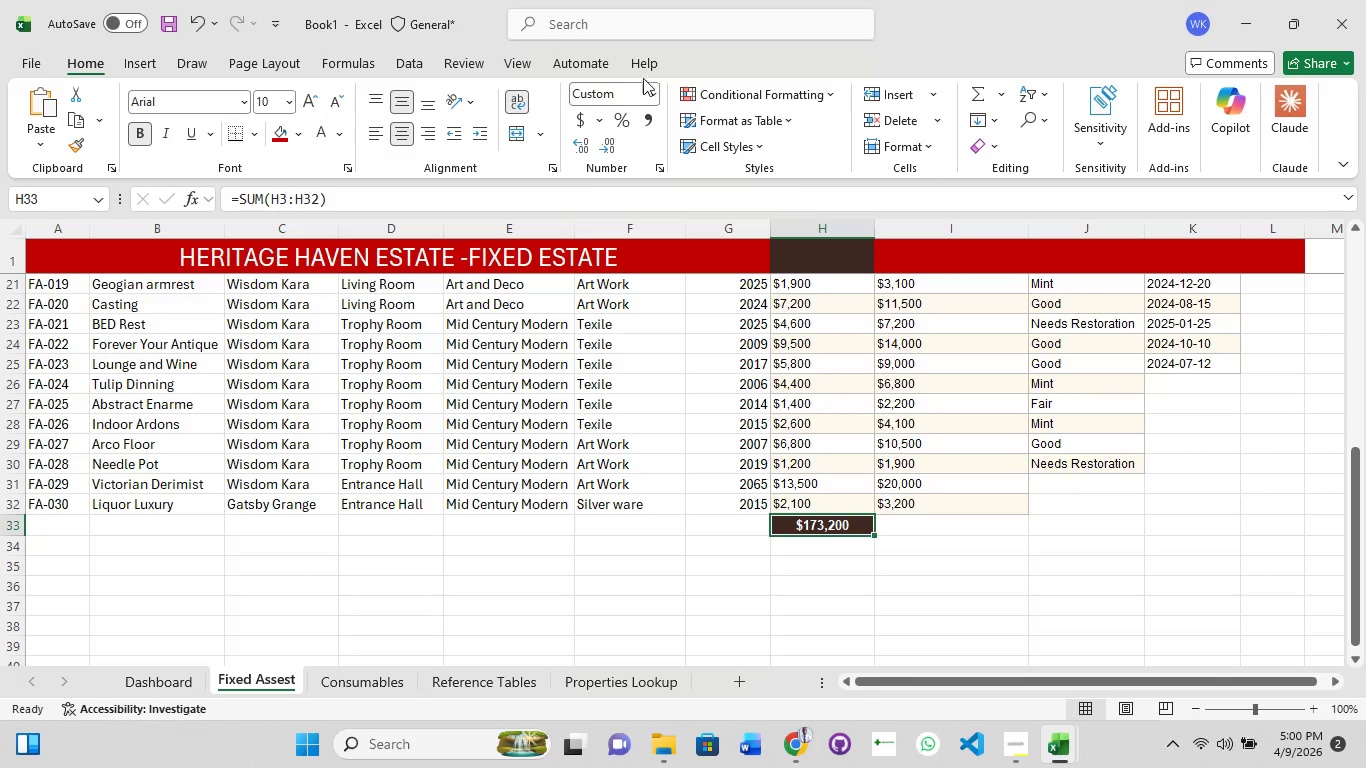 
left_click([655, 89])
 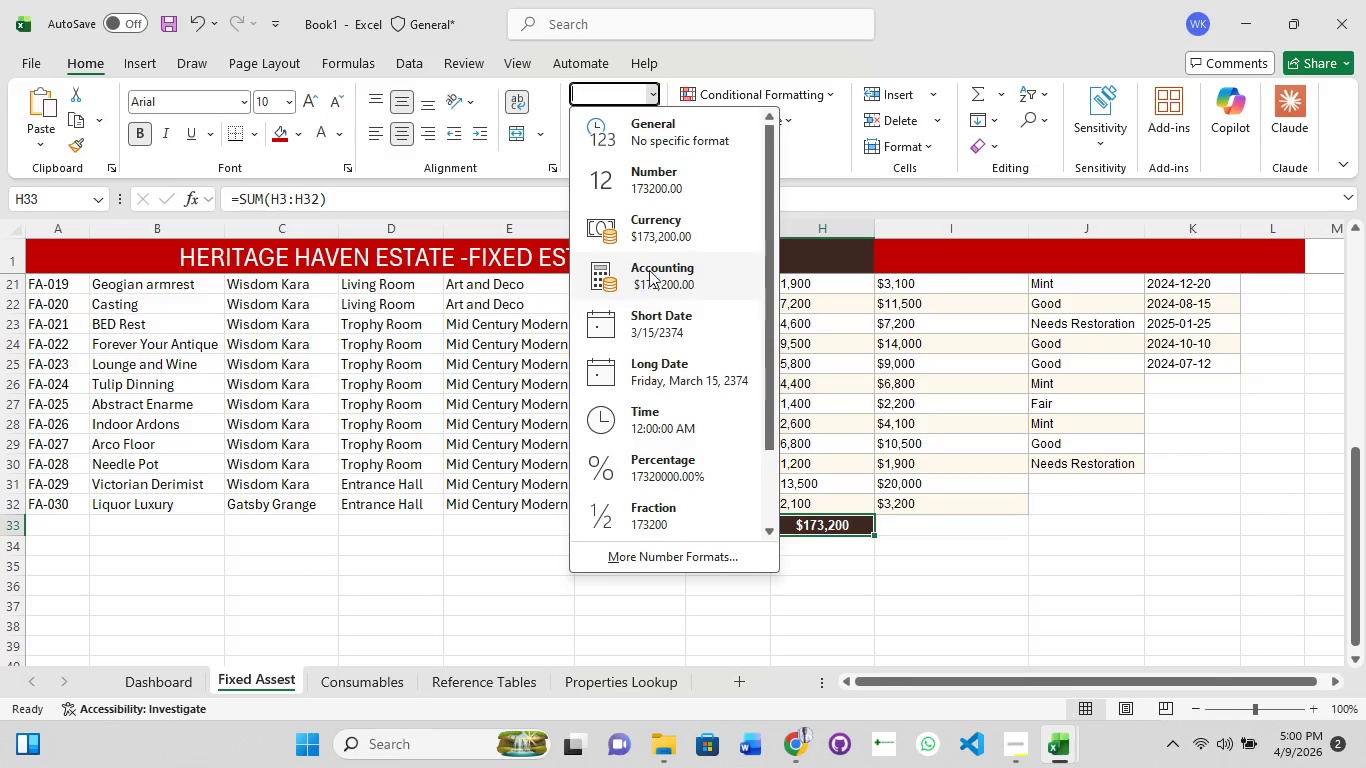 
left_click([650, 233])
 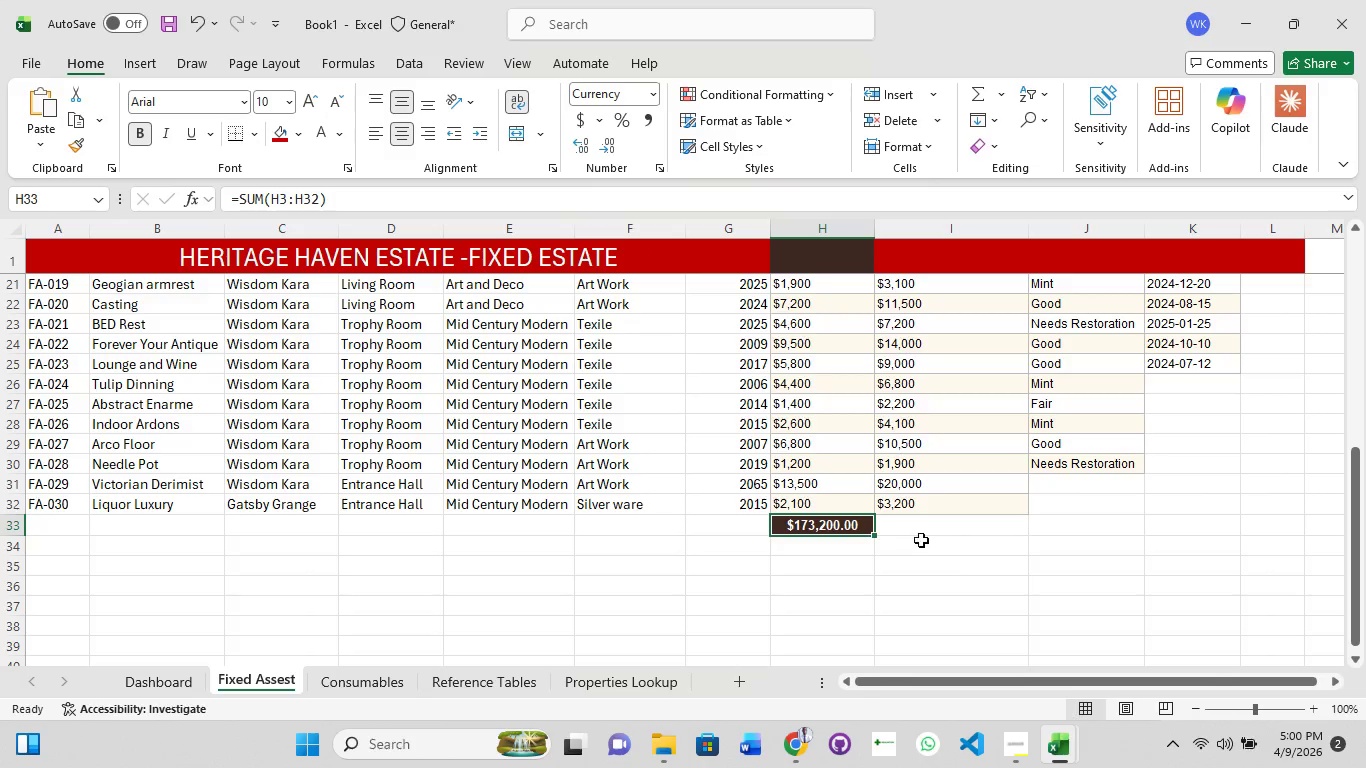 
left_click([934, 517])
 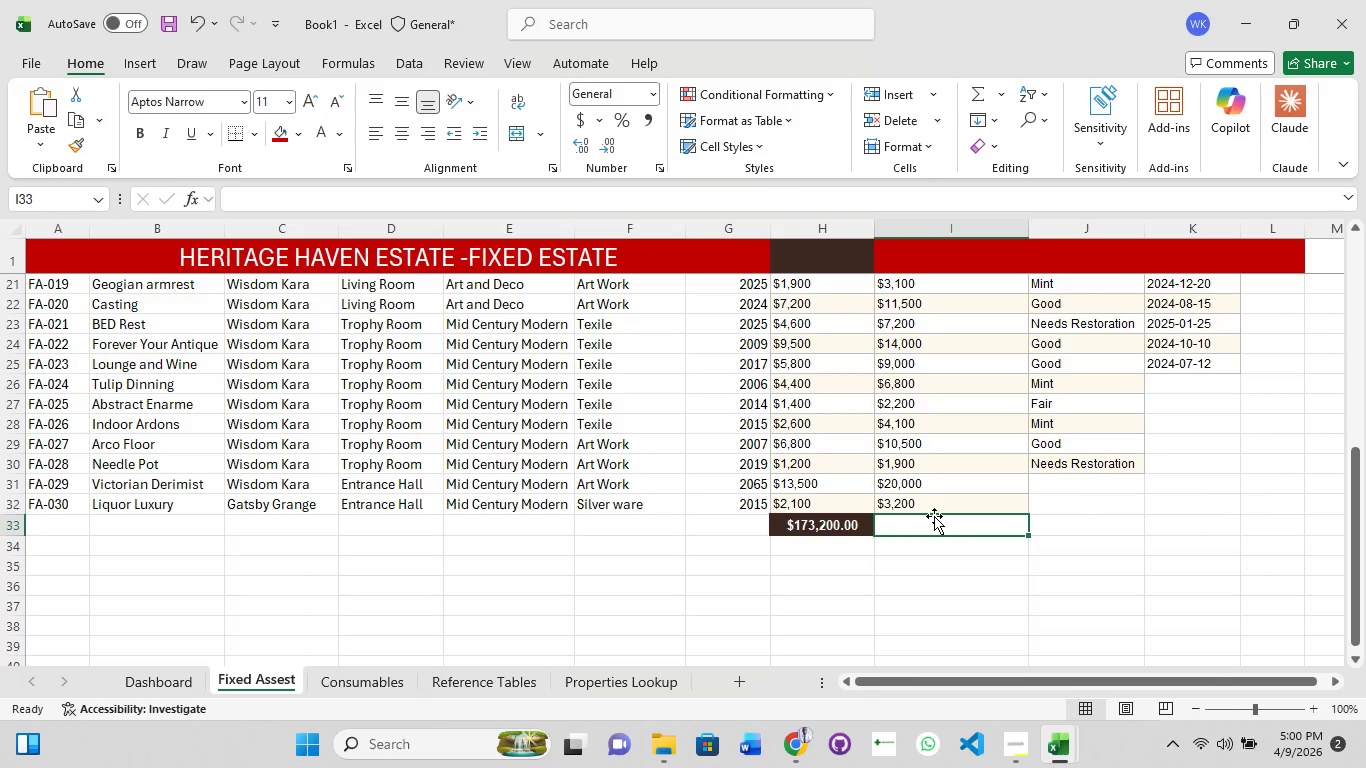 
wait(23.34)
 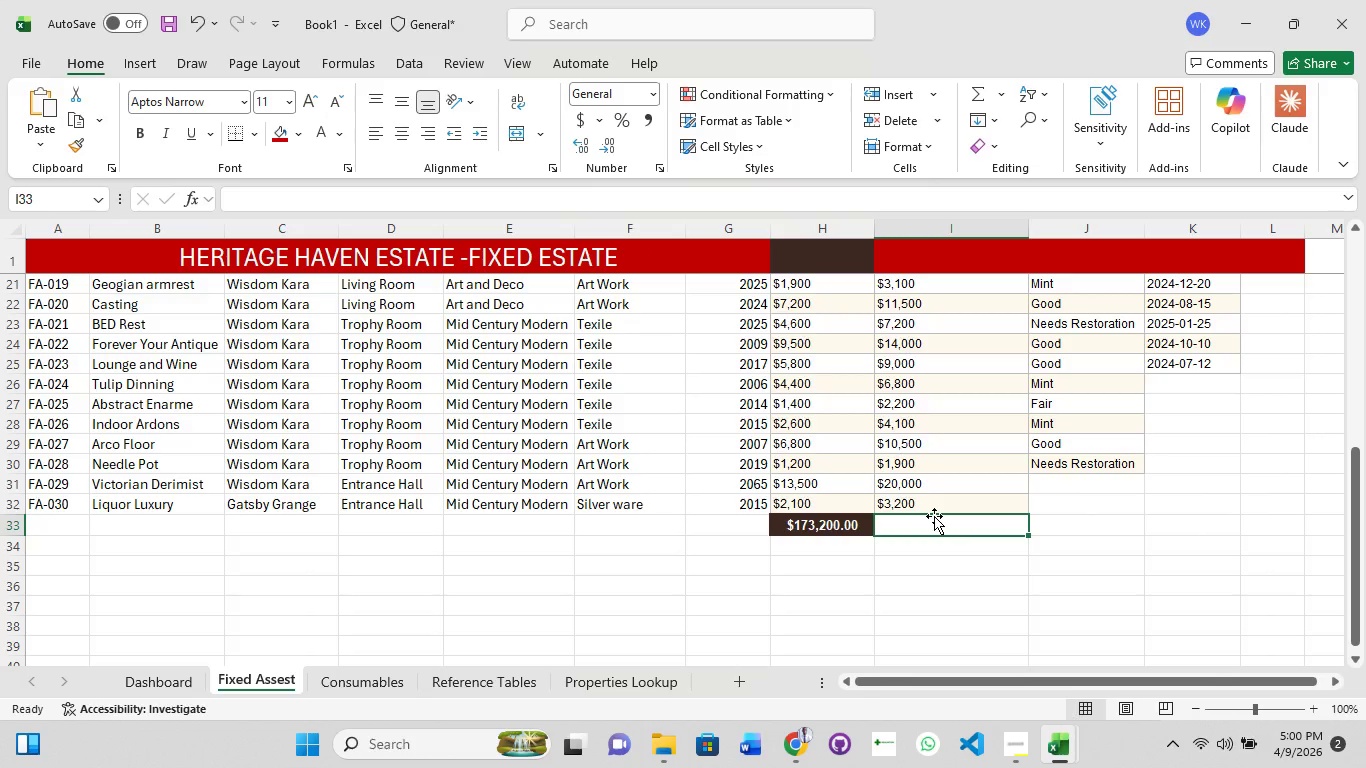 
scroll: coordinate [376, 320], scroll_direction: up, amount: 14.0
 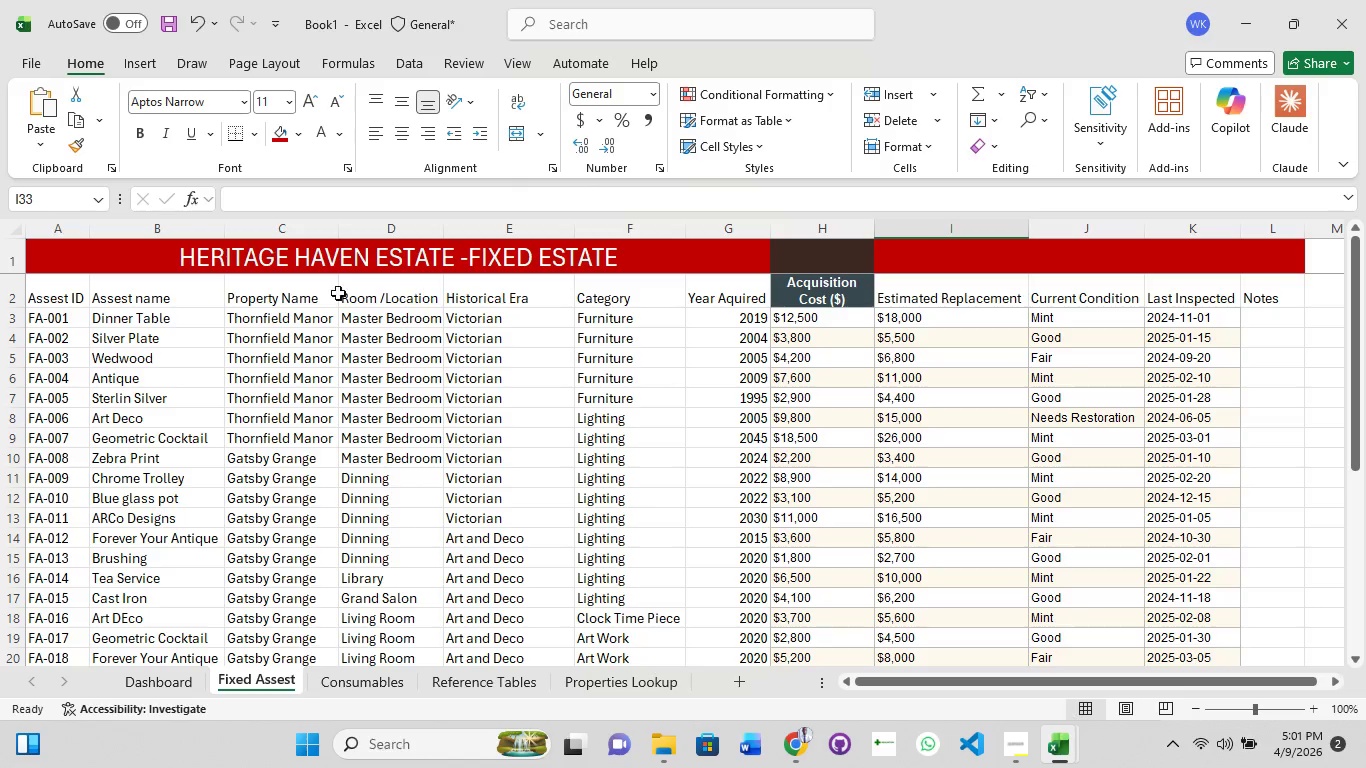 
left_click([277, 298])
 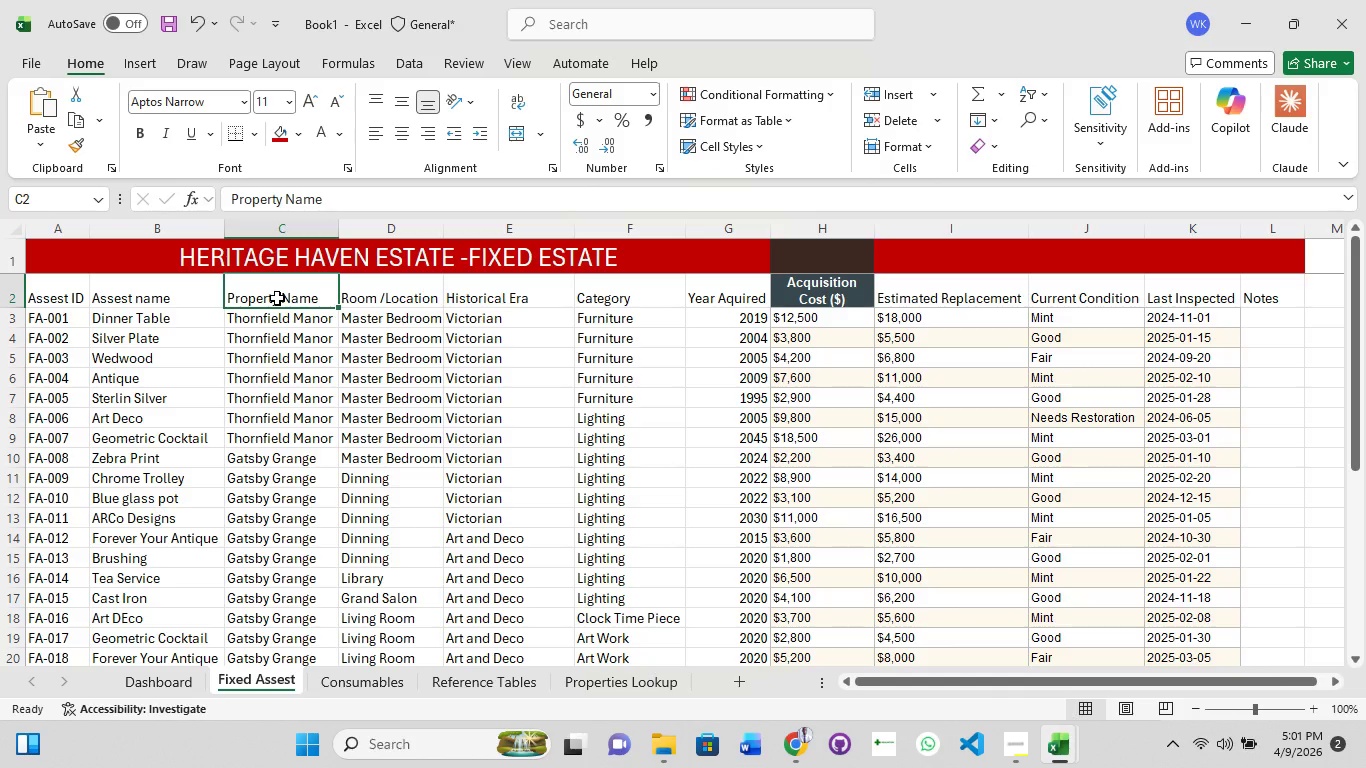 
wait(10.02)
 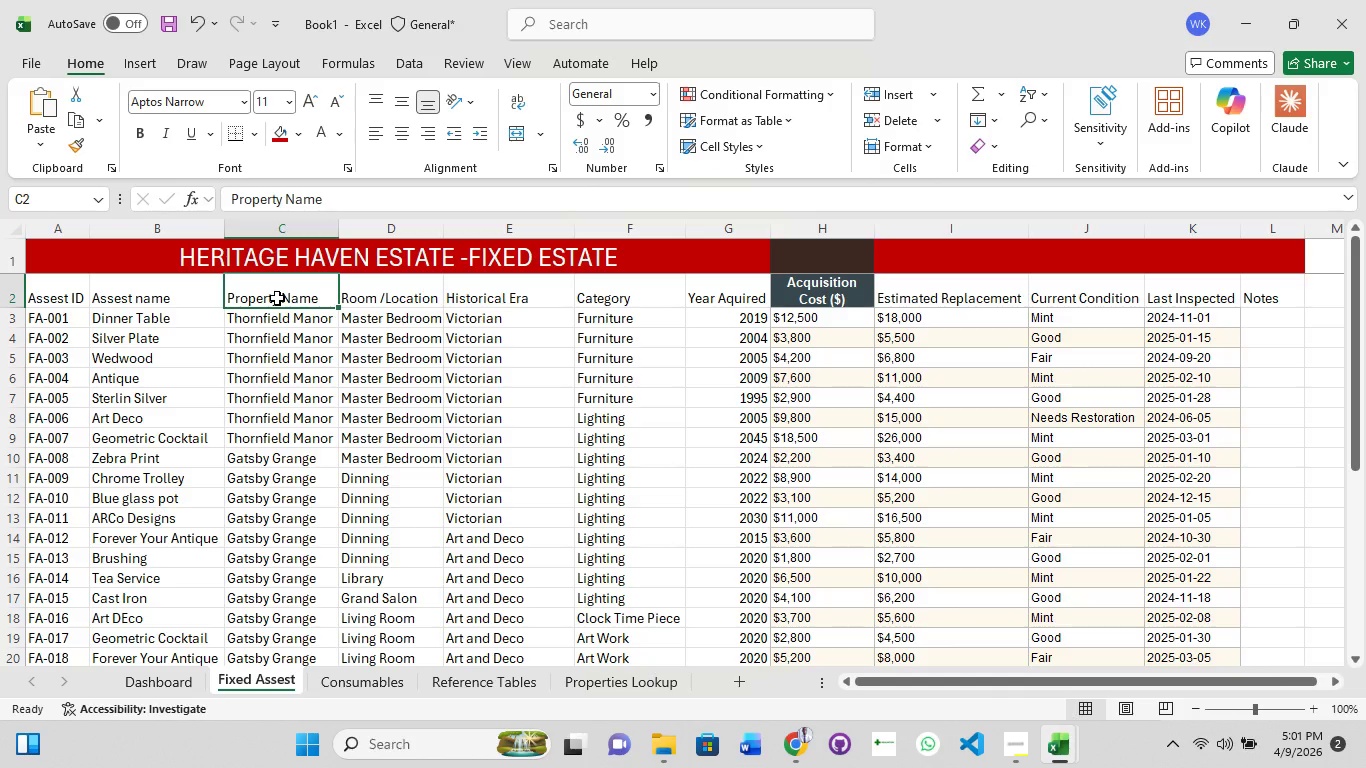 
left_click([278, 298])
 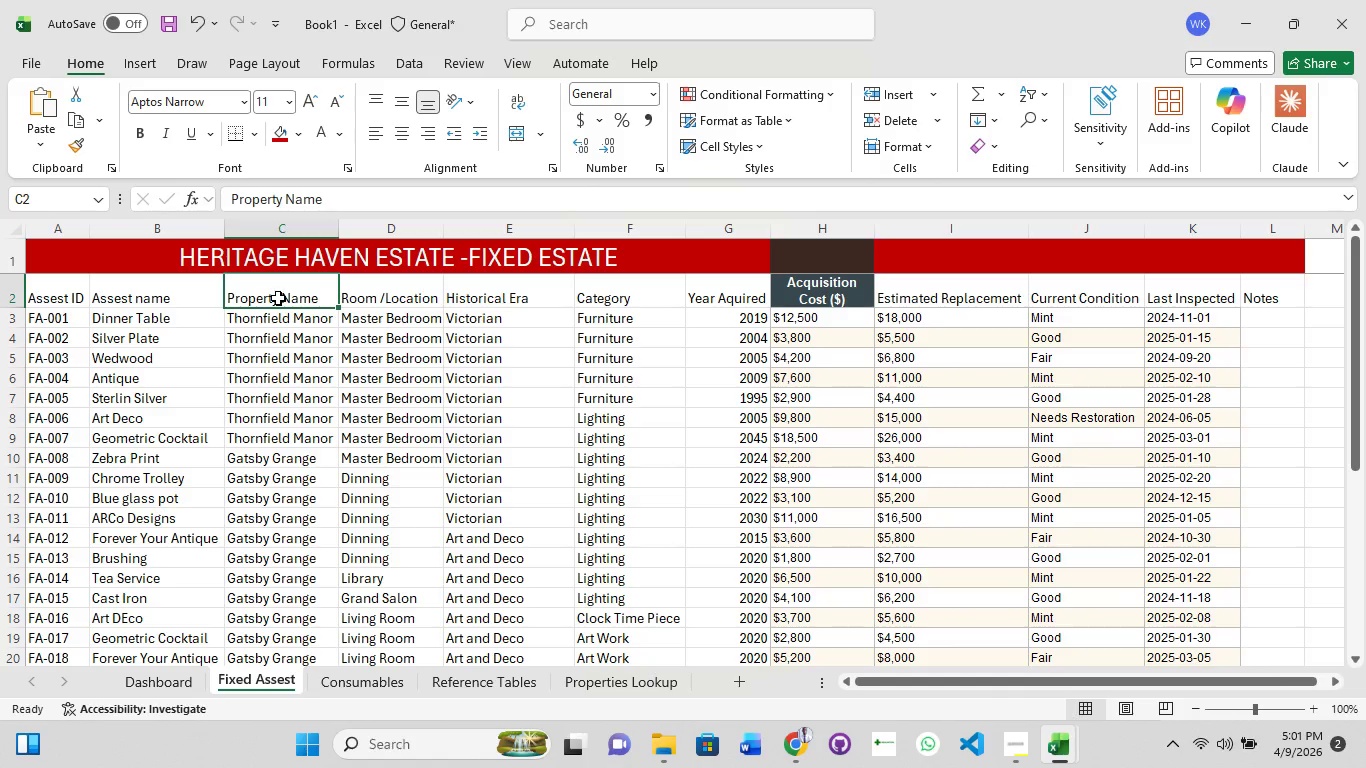 
left_click([278, 298])
 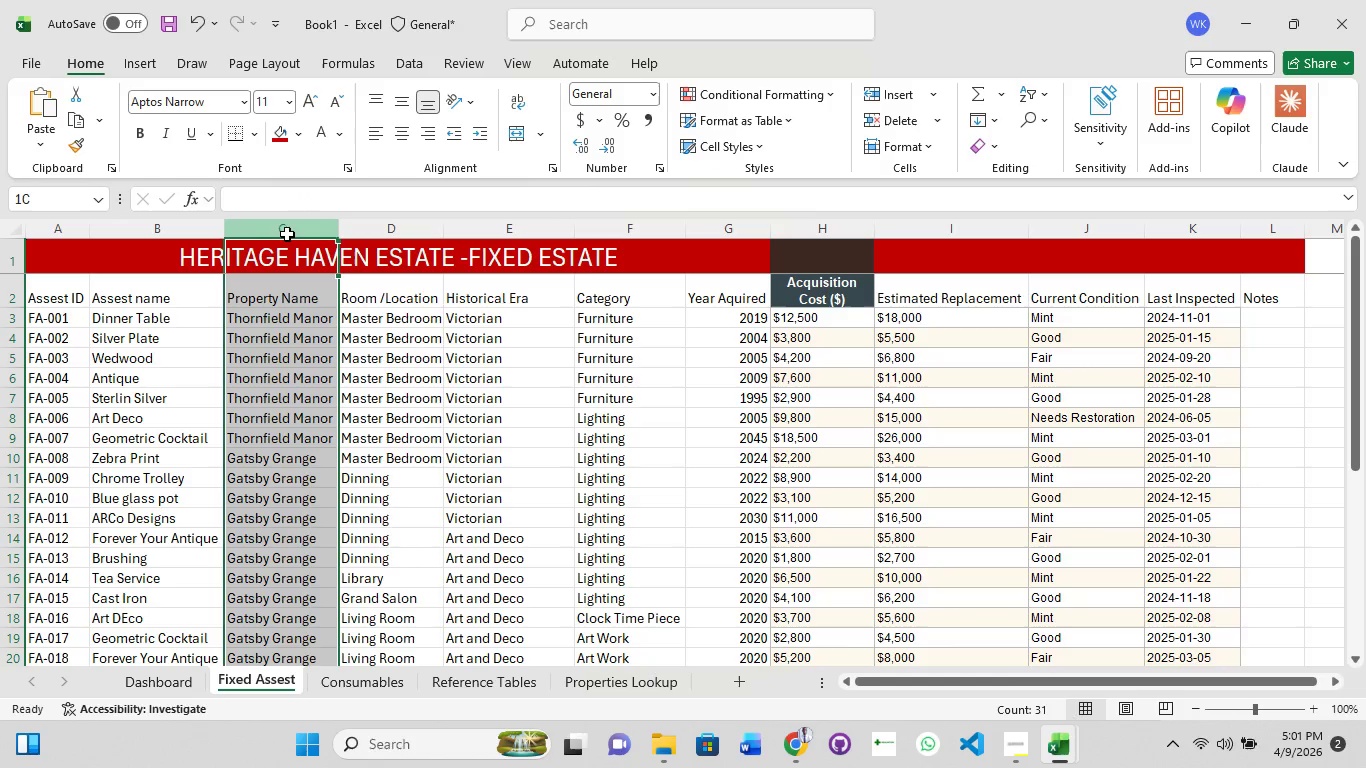 
double_click([287, 234])
 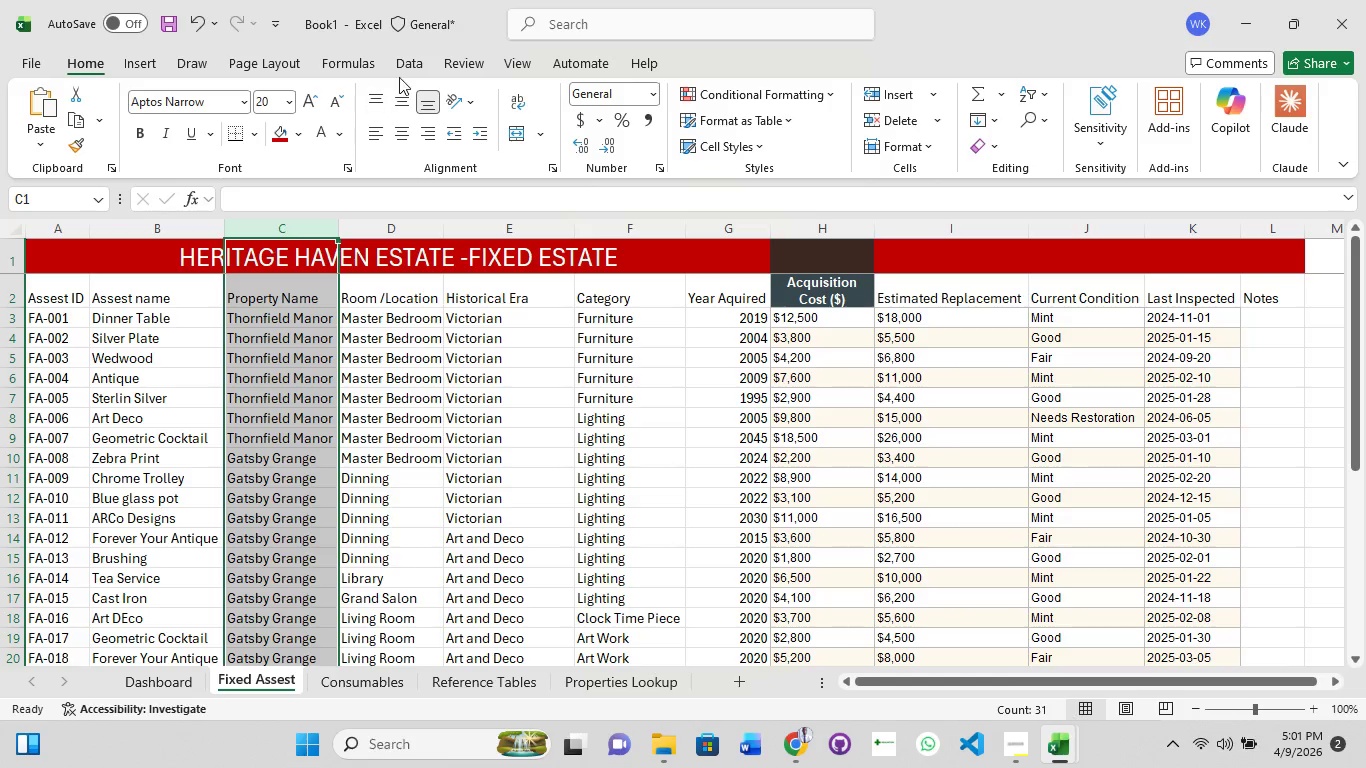 
left_click([399, 62])
 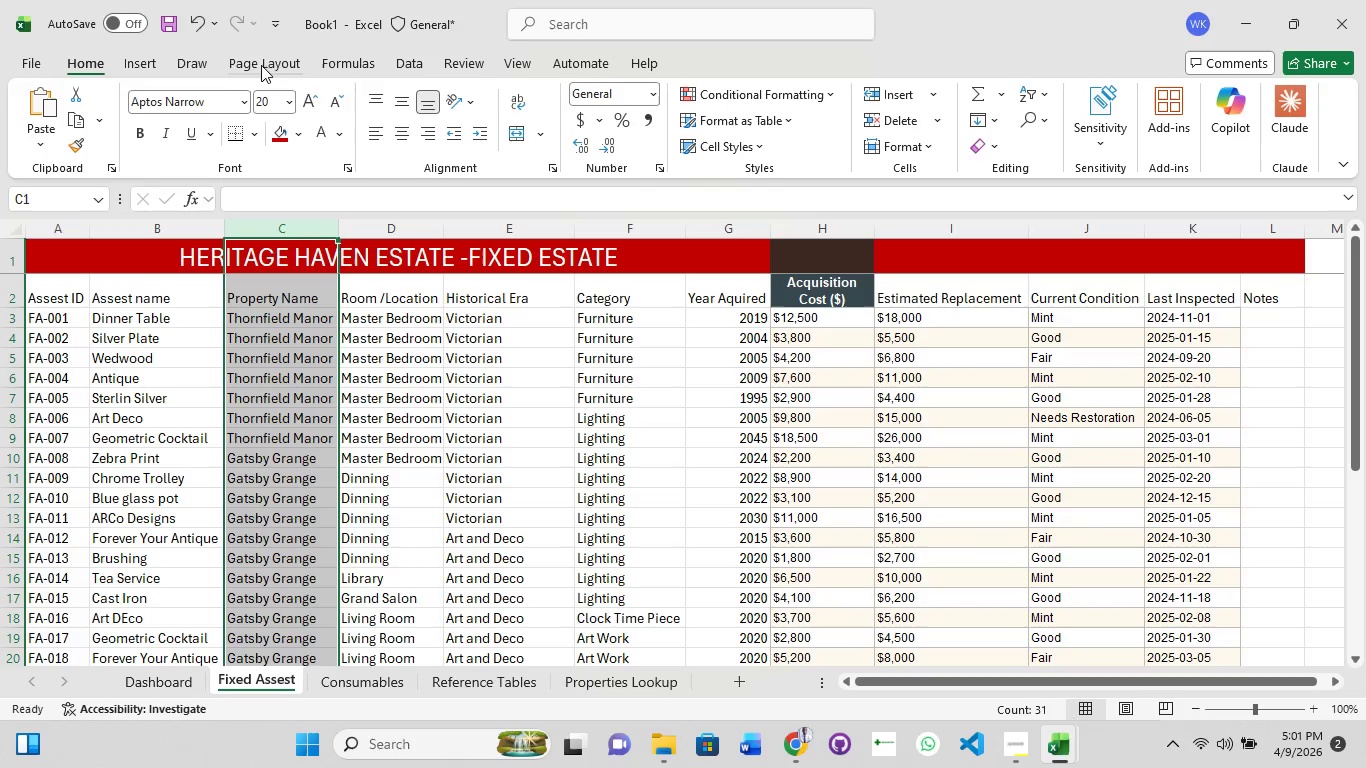 
wait(7.12)
 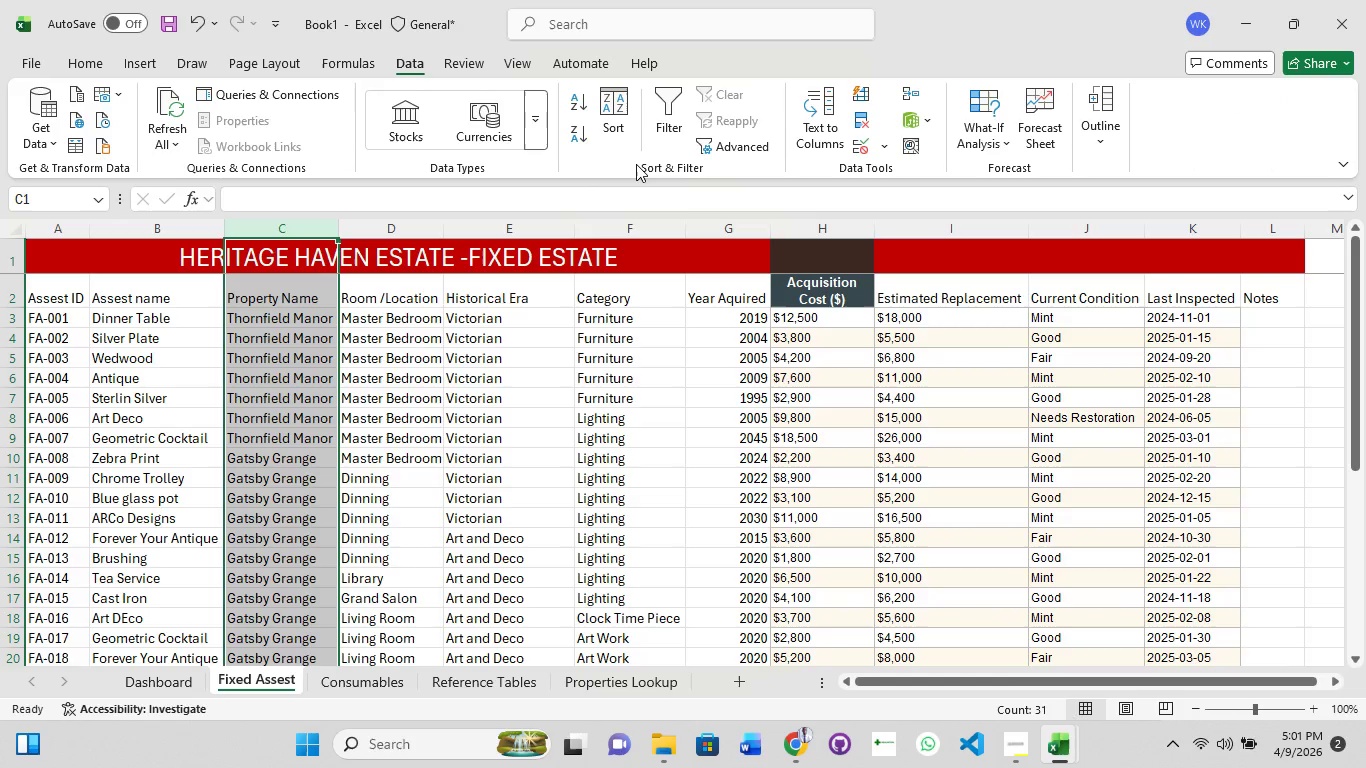 
left_click([138, 61])
 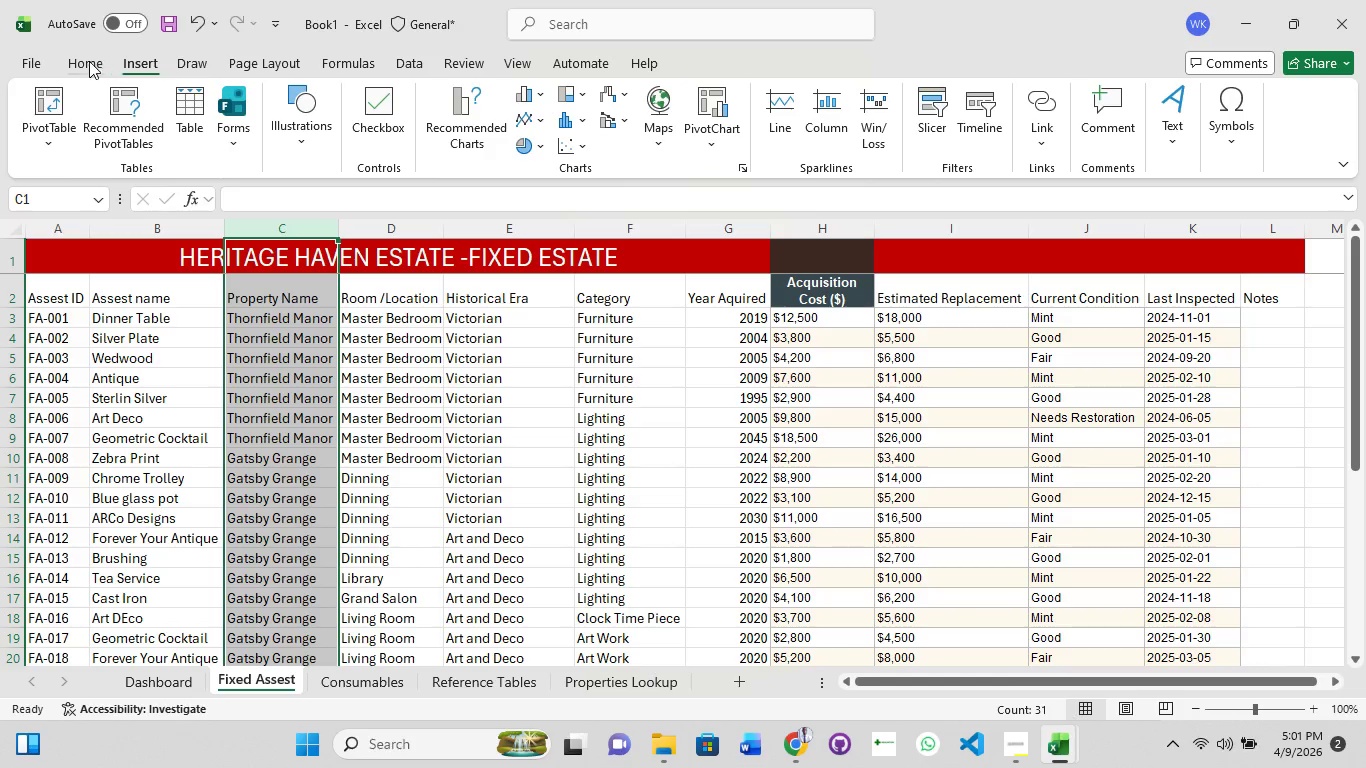 
left_click([61, 61])
 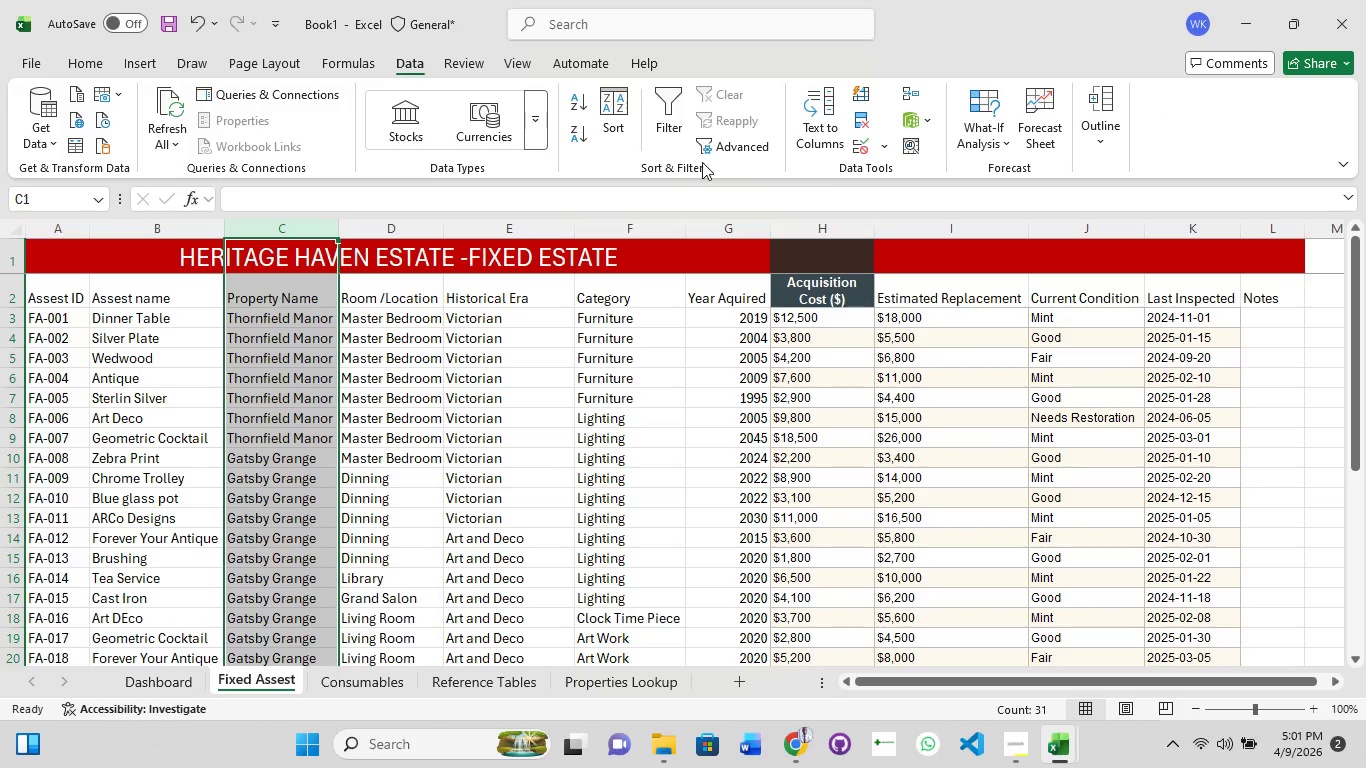 
wait(6.88)
 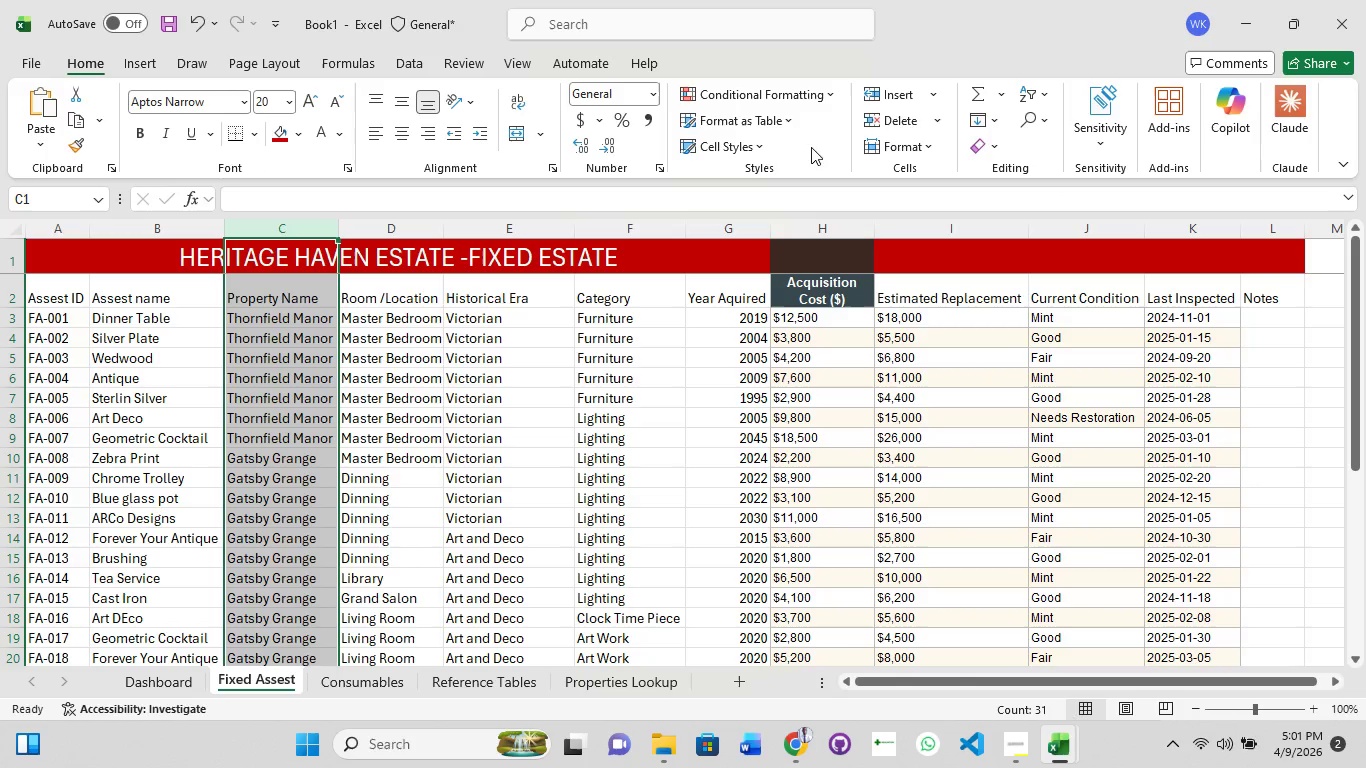 
left_click([884, 147])
 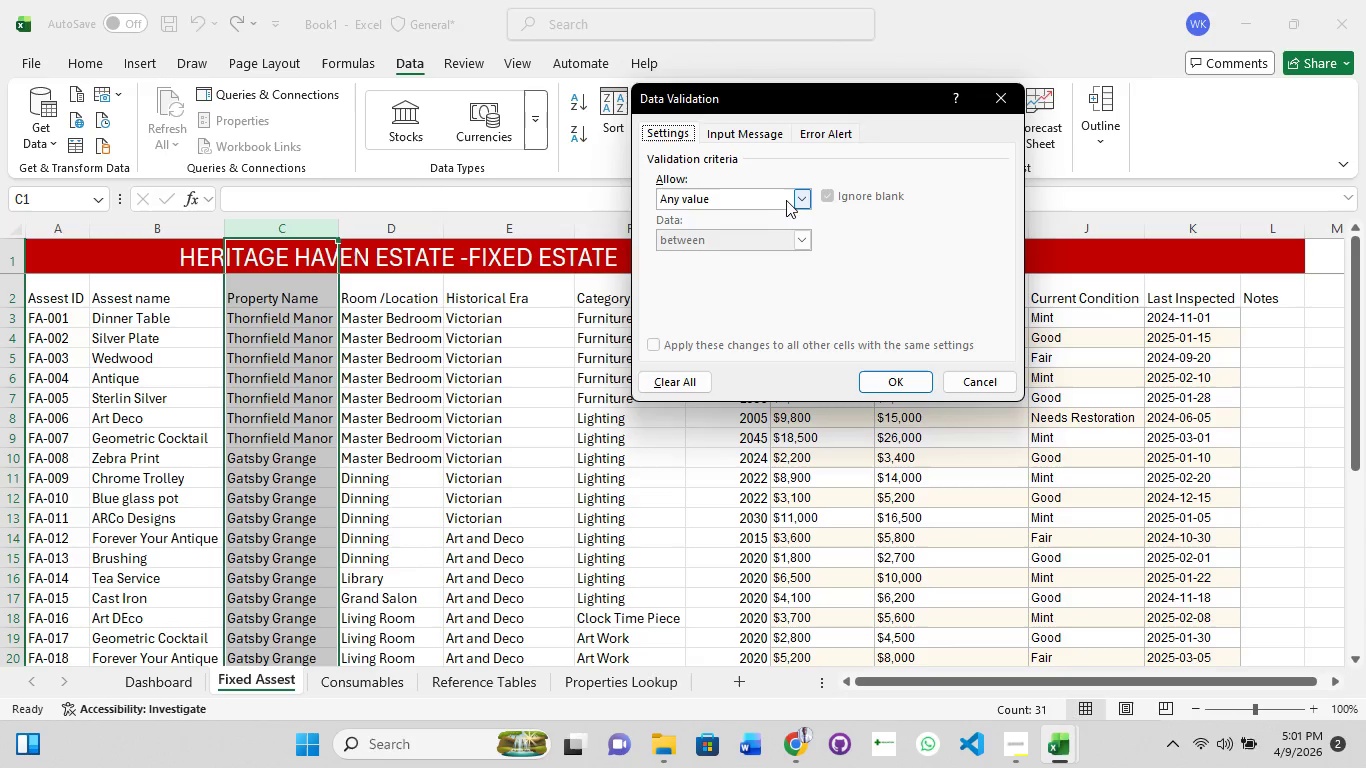 
left_click([813, 191])
 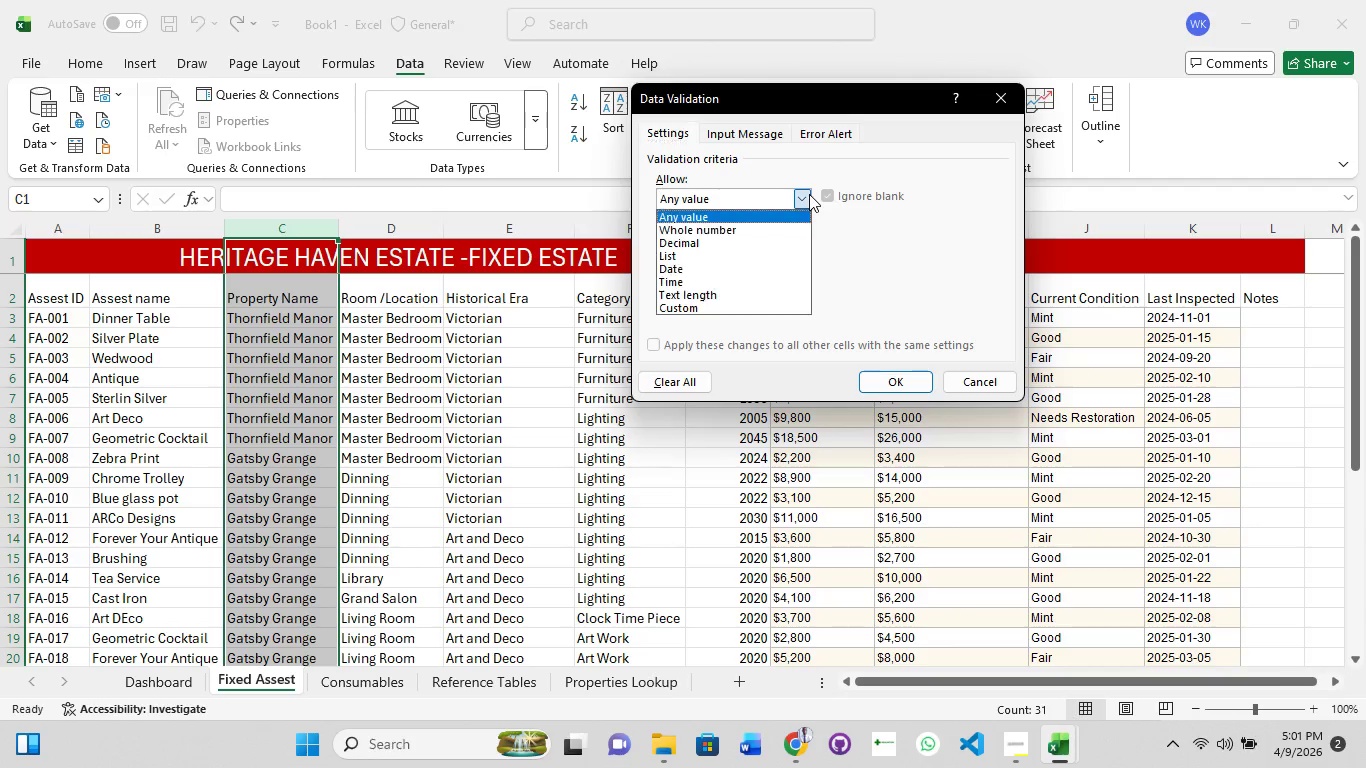 
left_click([809, 194])
 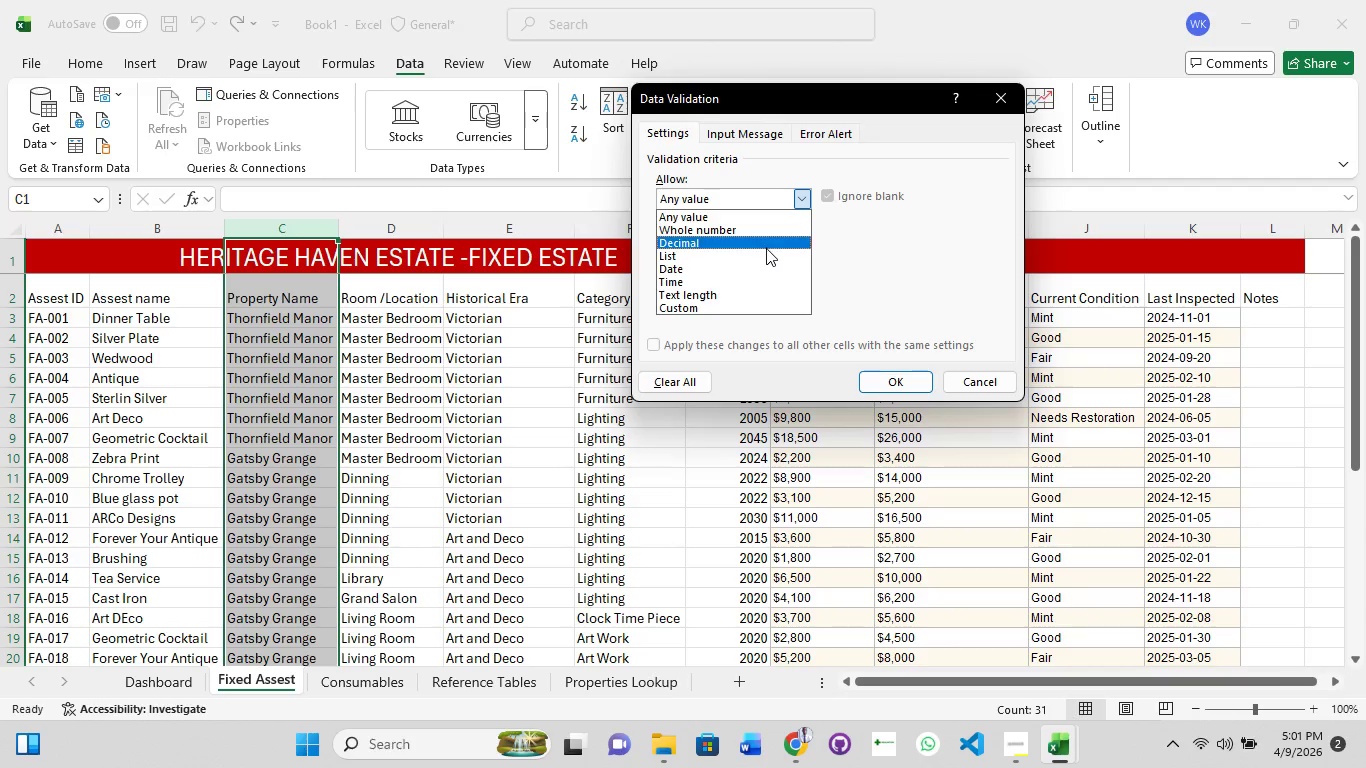 
left_click([766, 252])
 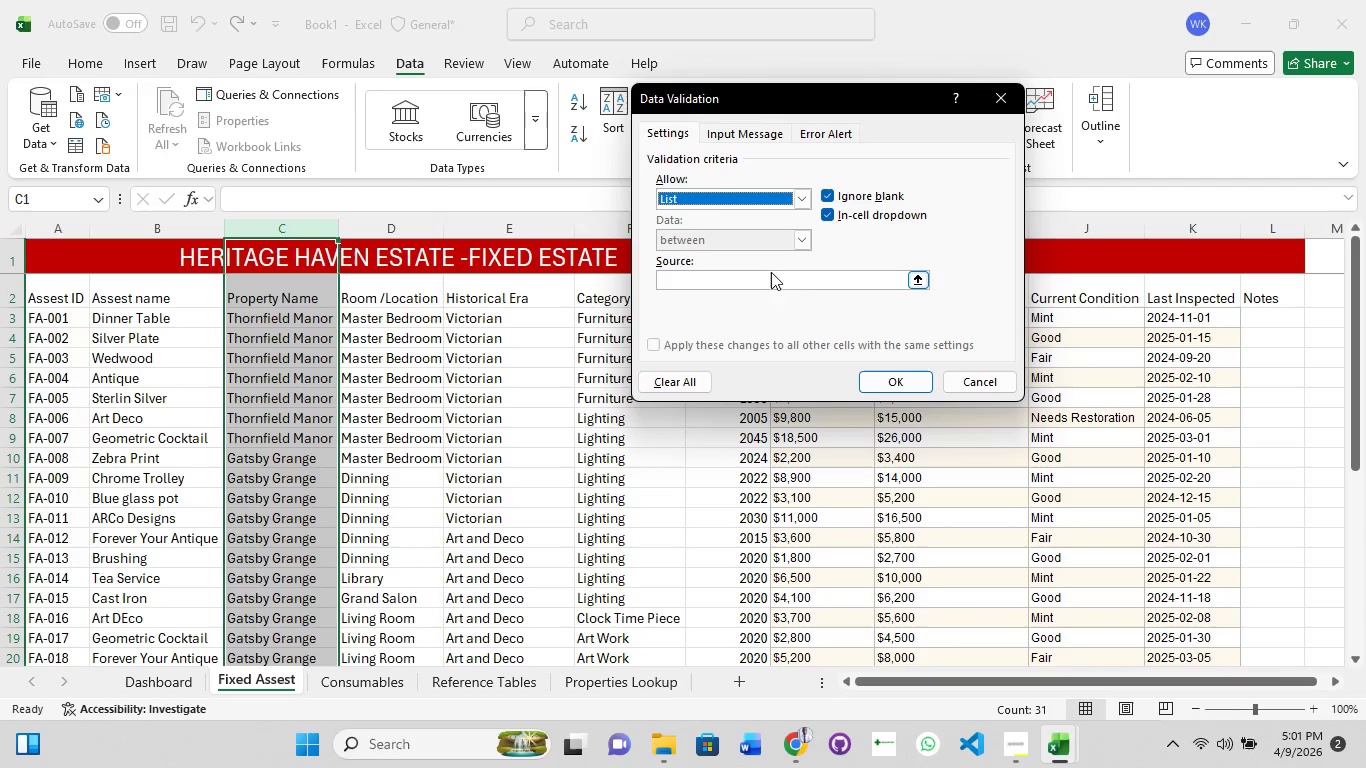 
left_click([775, 279])
 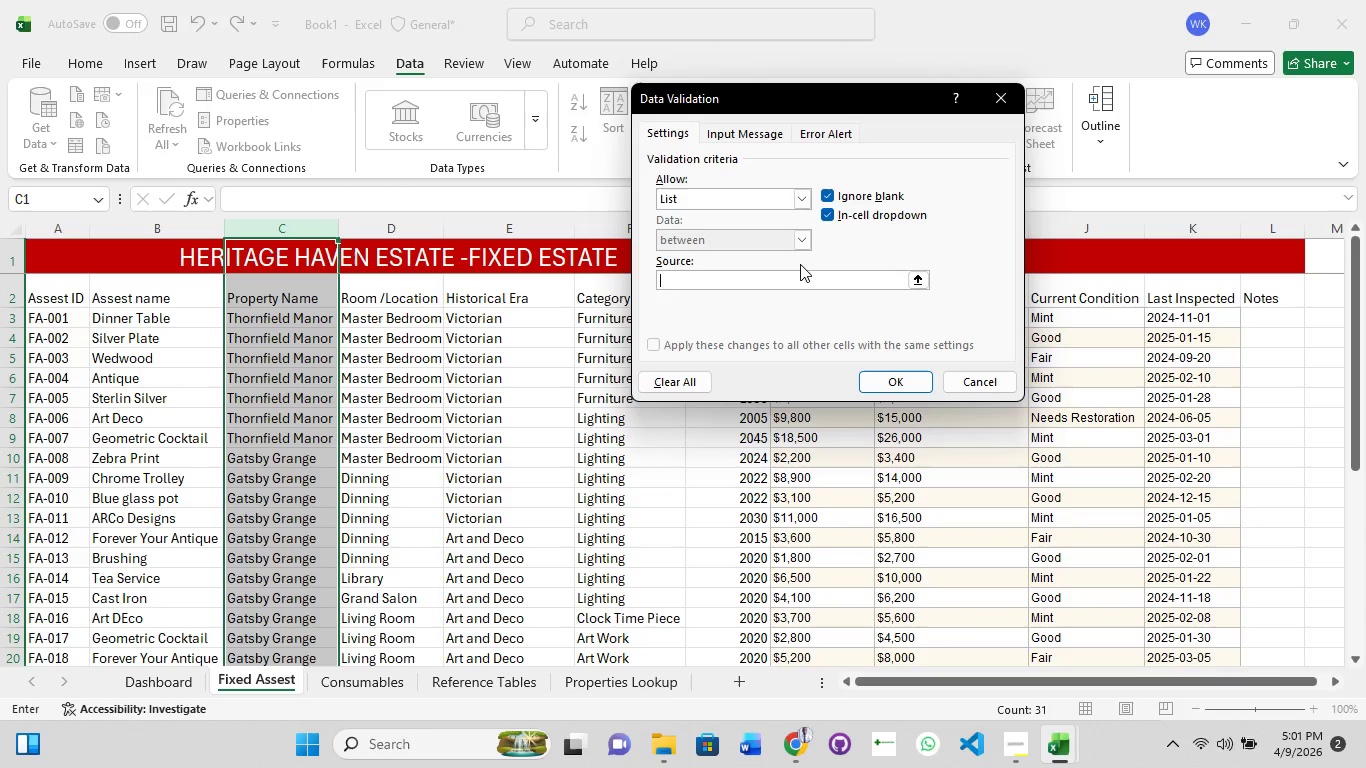 
wait(5.41)
 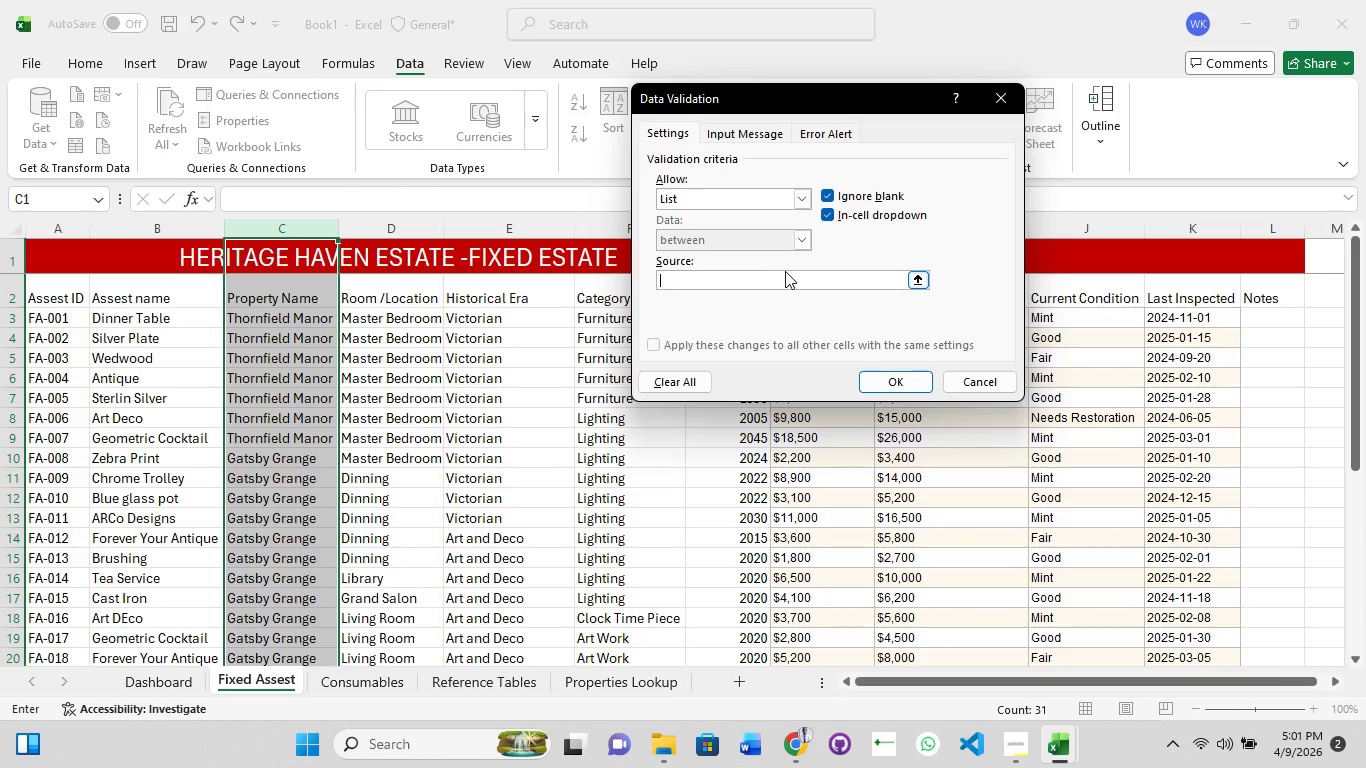 
type(Thornfield Manor, Gats)
key(Backspace)
type(by)
key(Backspace)
key(Backspace)
type(sby Grange, Wisdom KAra)
key(Backspace)
key(Backspace)
key(Backspace)
type(ara)
 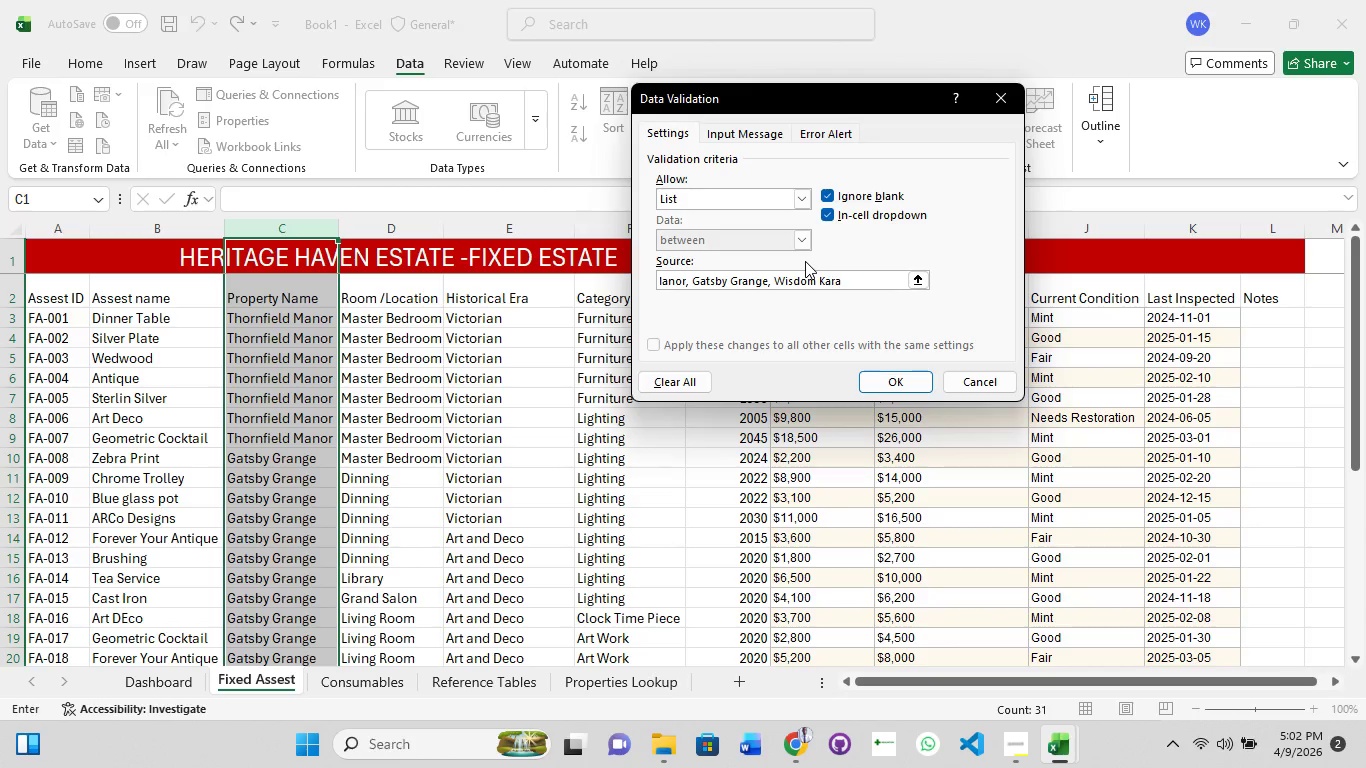 
key(Comma)
 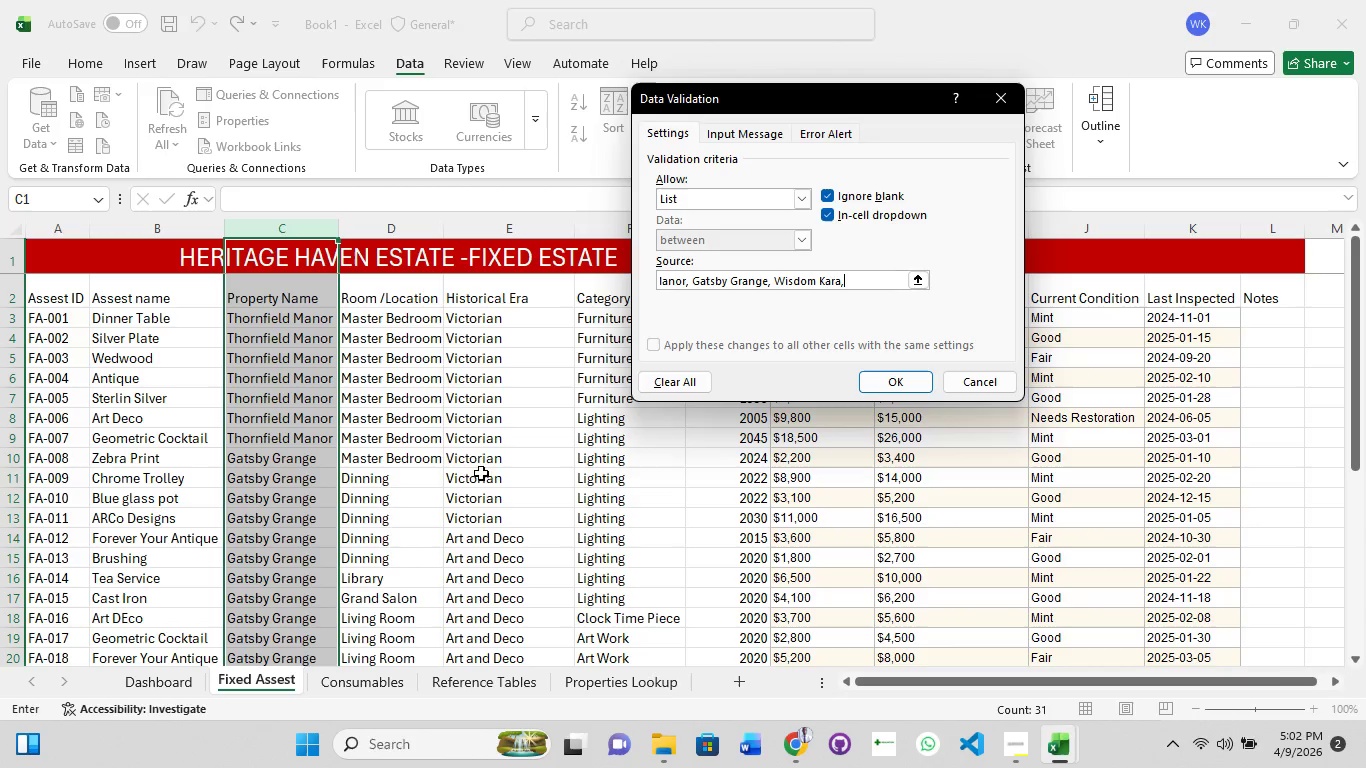 
scroll: coordinate [260, 534], scroll_direction: down, amount: 5.0
 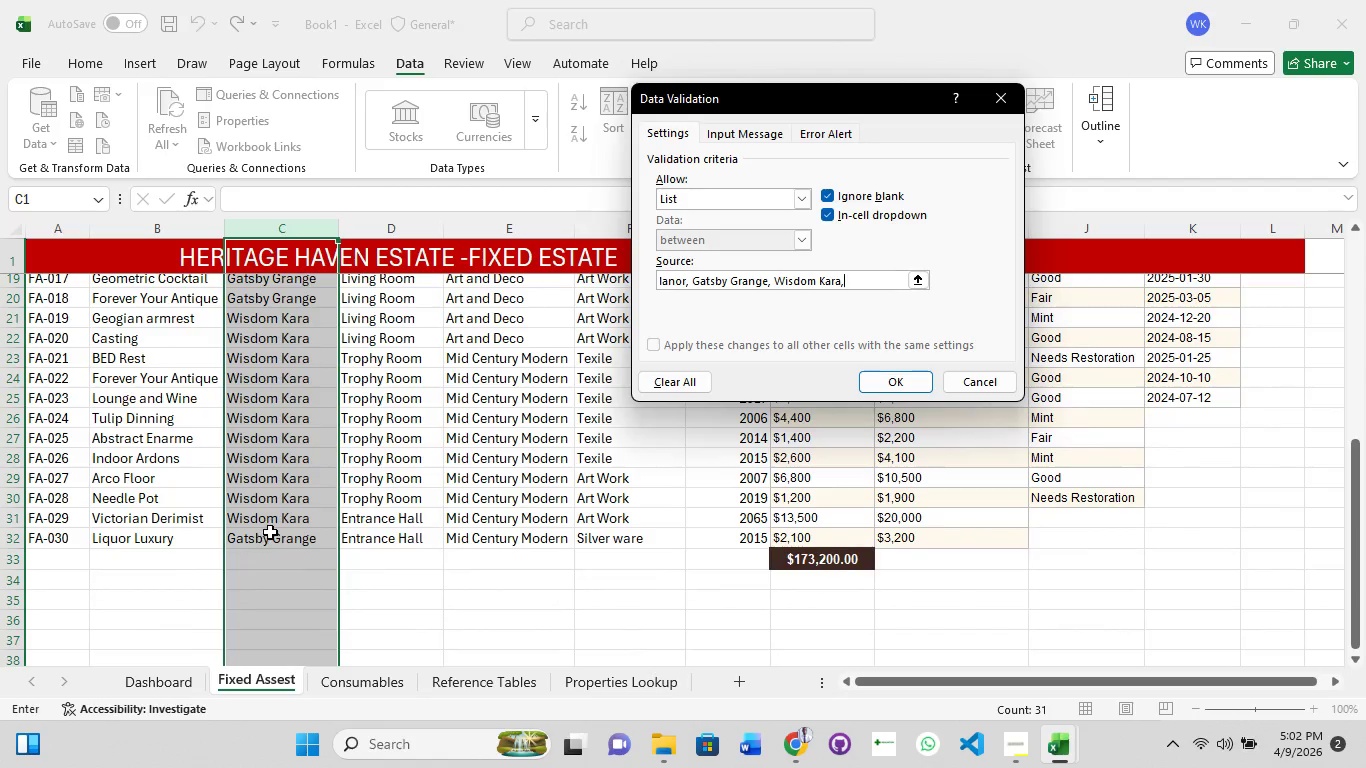 
scroll: coordinate [270, 532], scroll_direction: up, amount: 5.0
 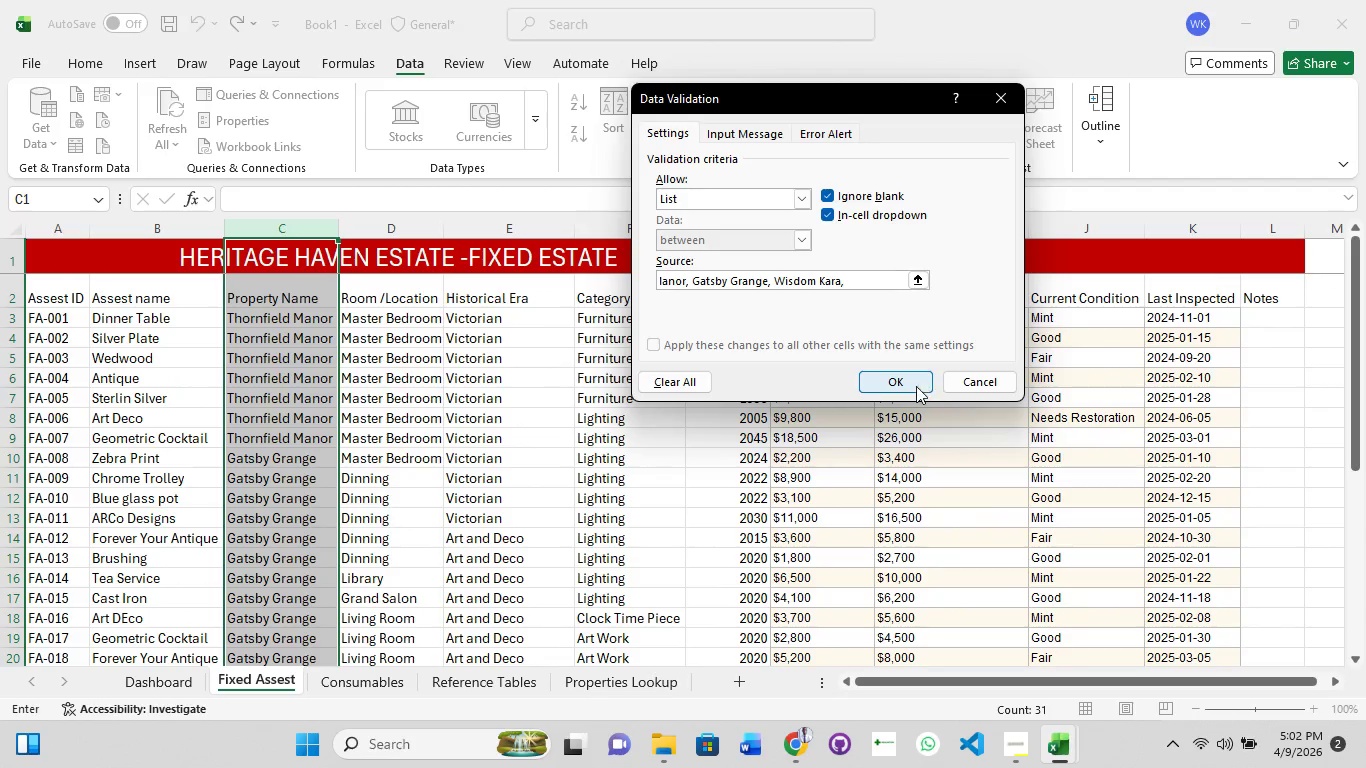 
left_click([904, 384])
 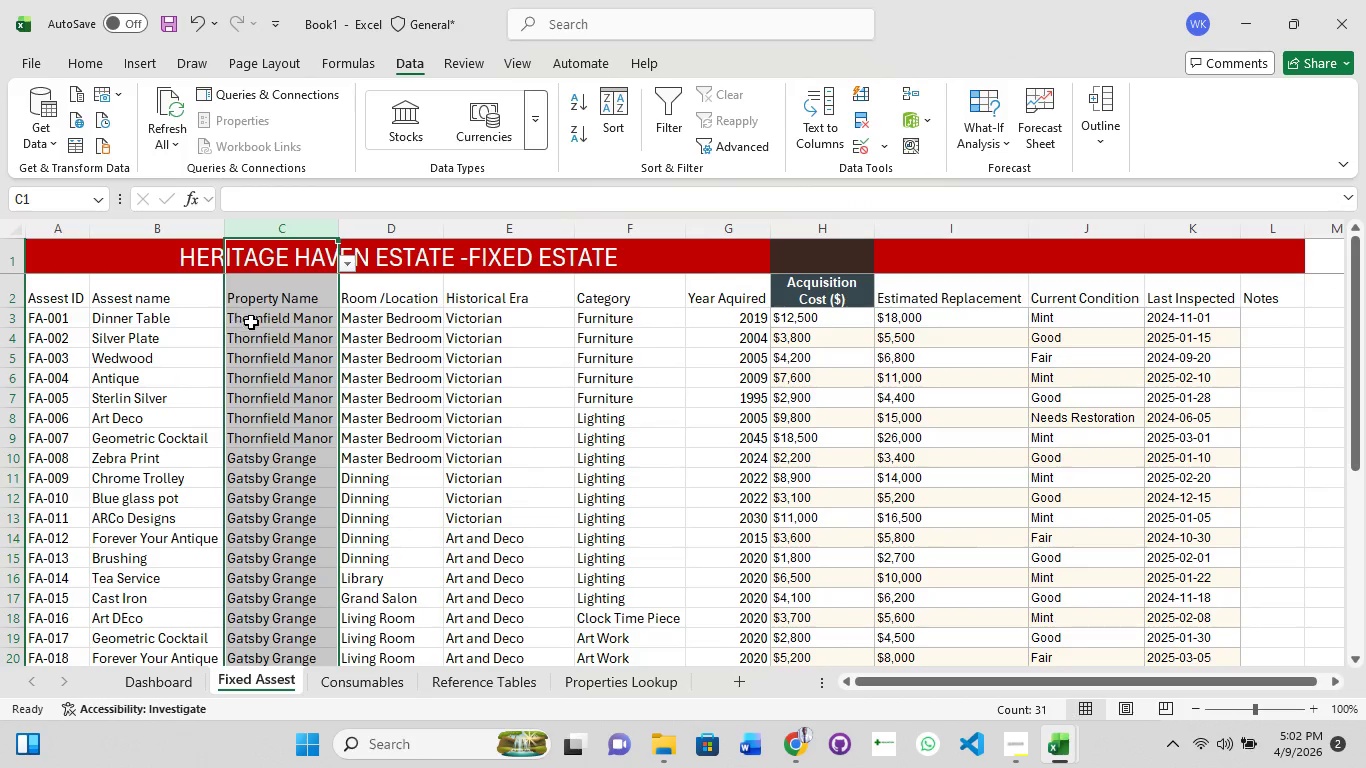 
left_click([303, 320])
 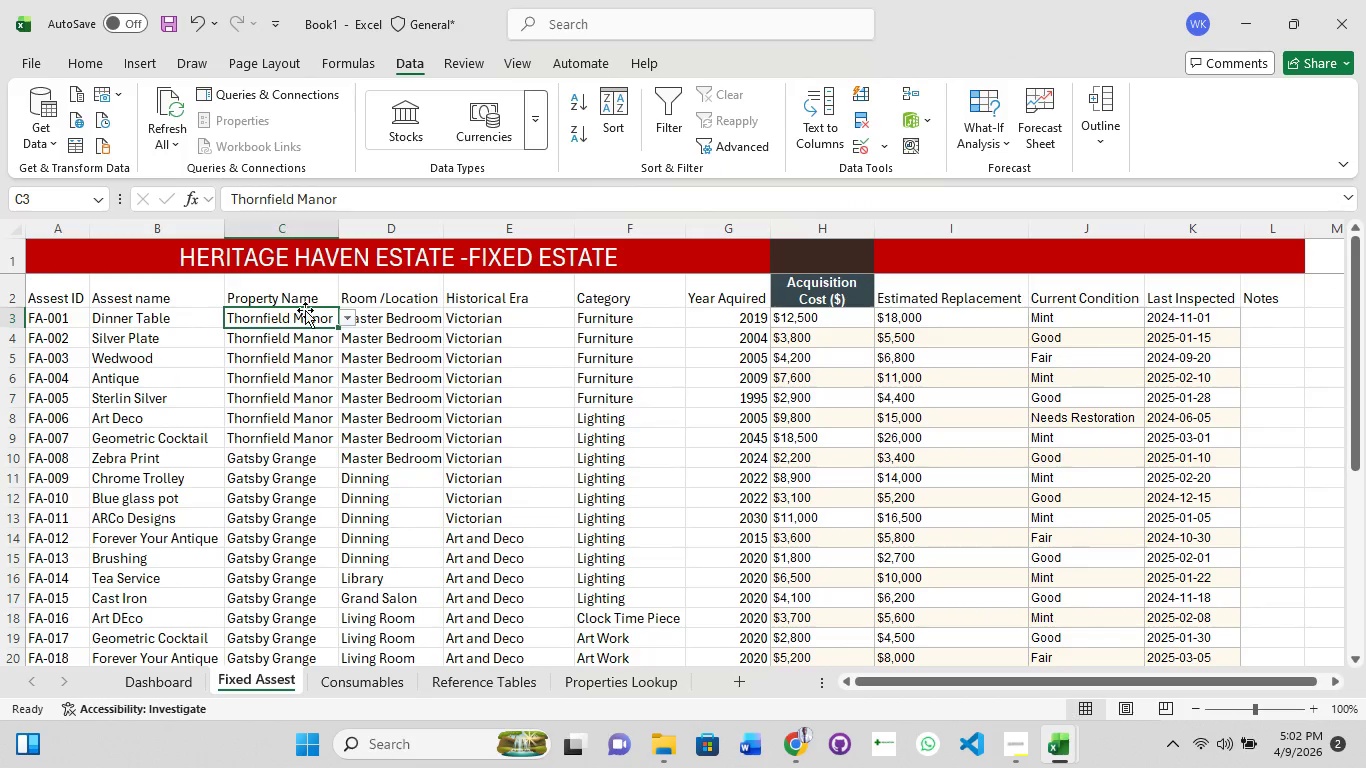 
left_click([306, 307])
 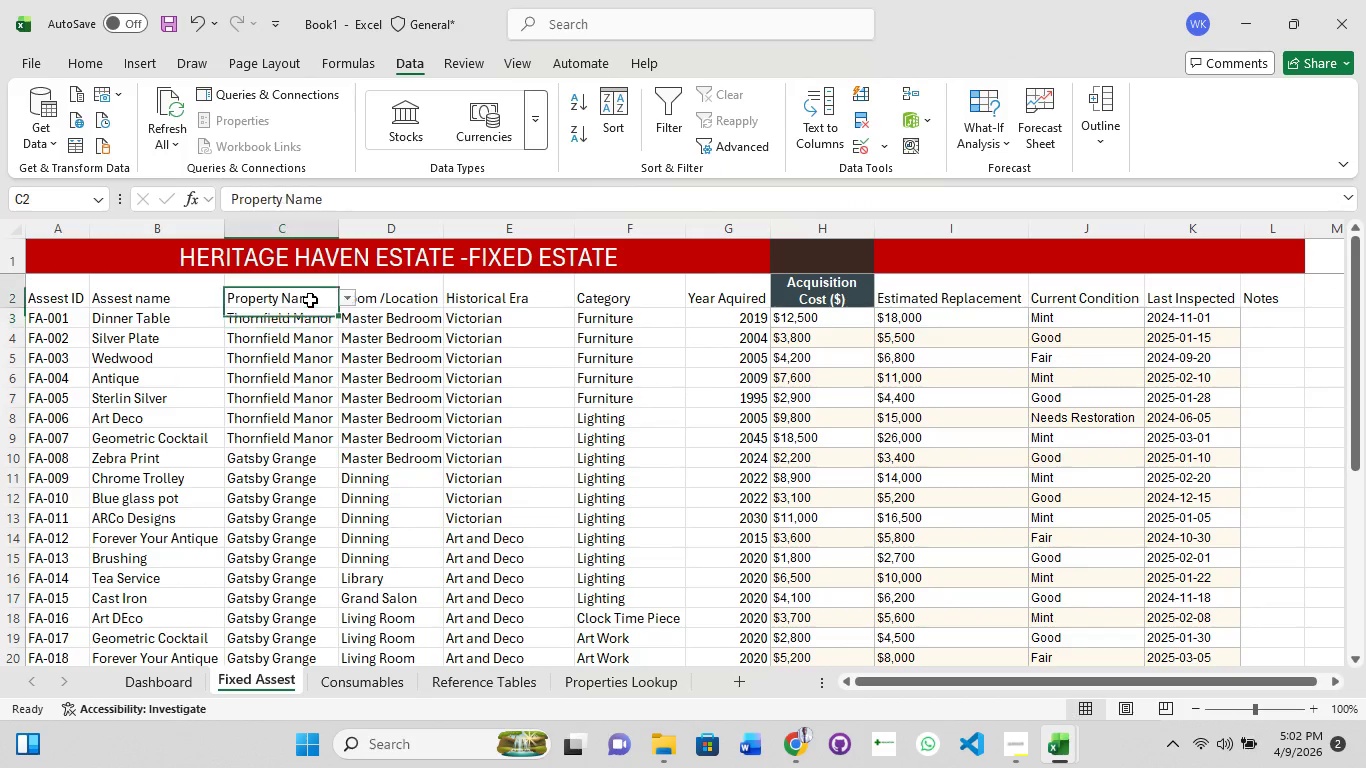 
left_click([310, 300])
 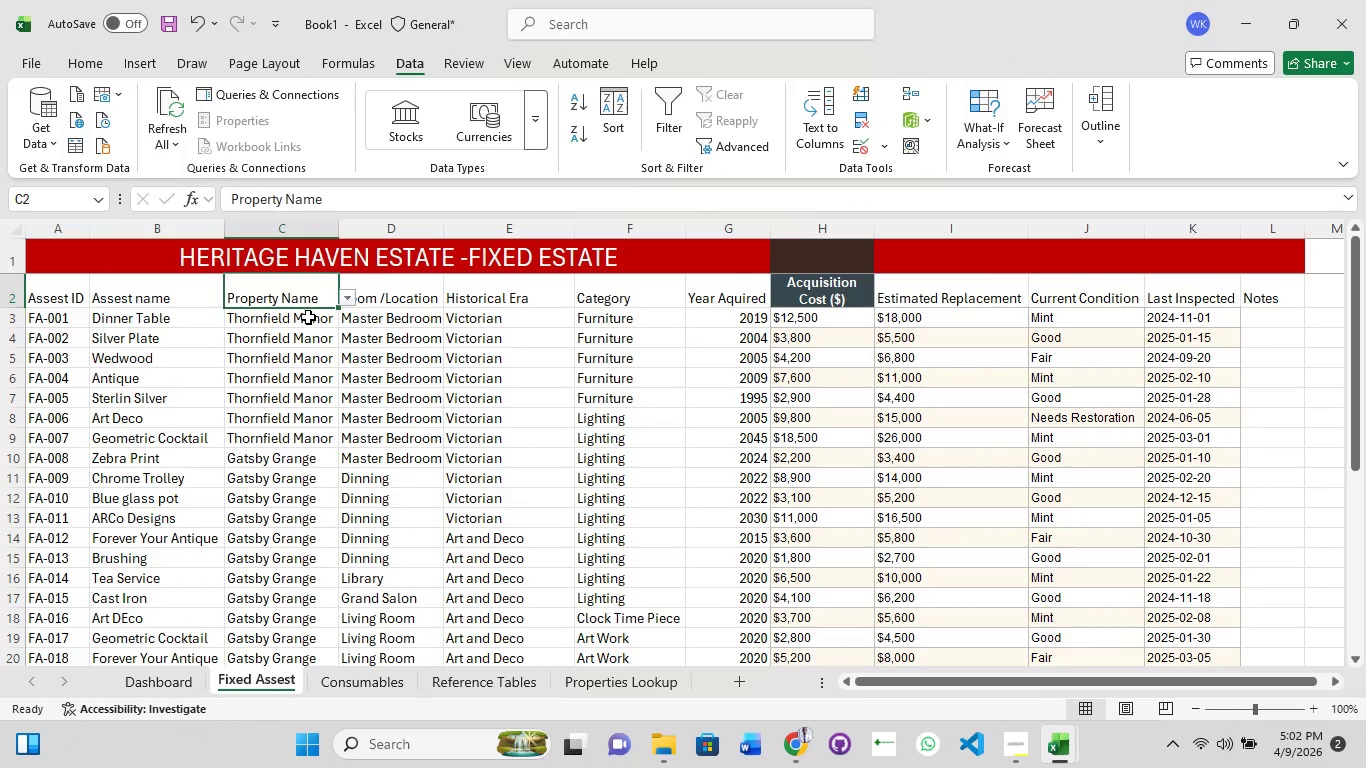 
left_click([308, 317])
 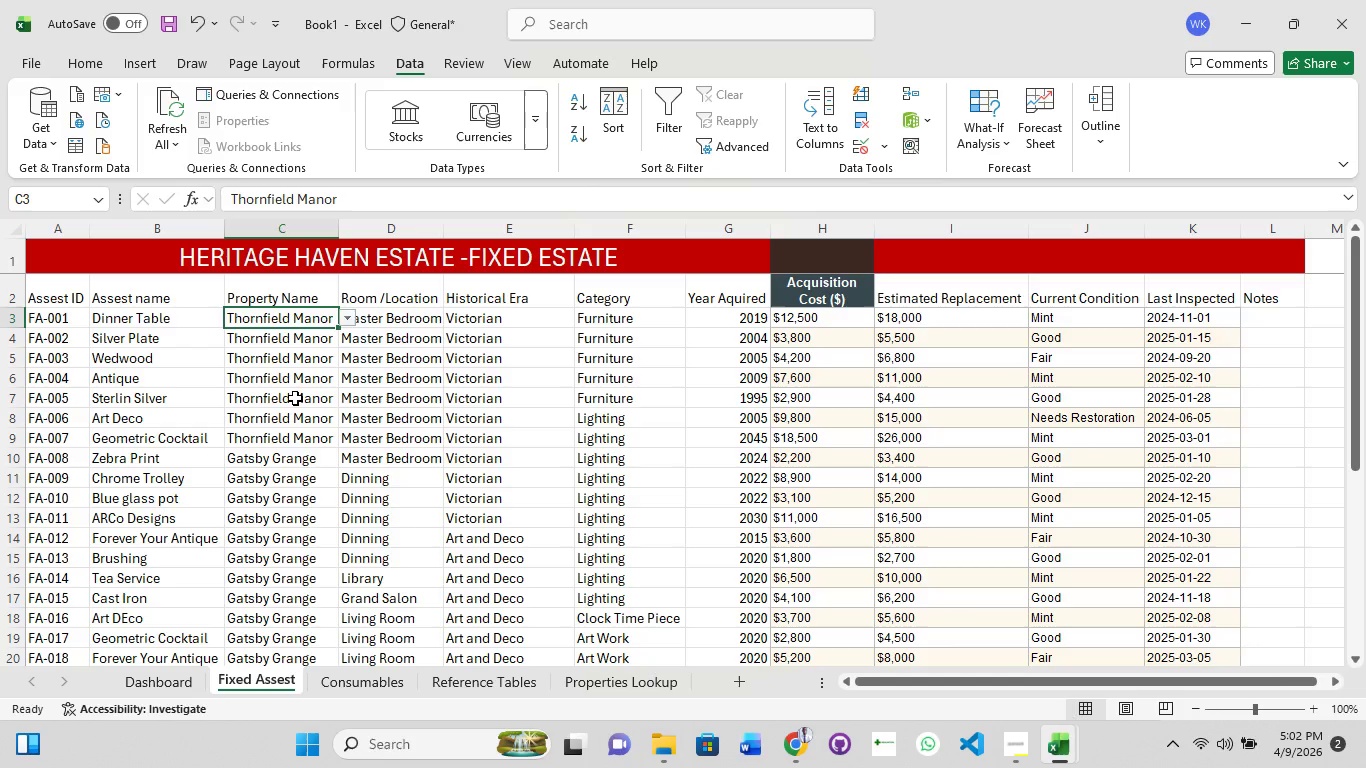 
left_click([297, 398])
 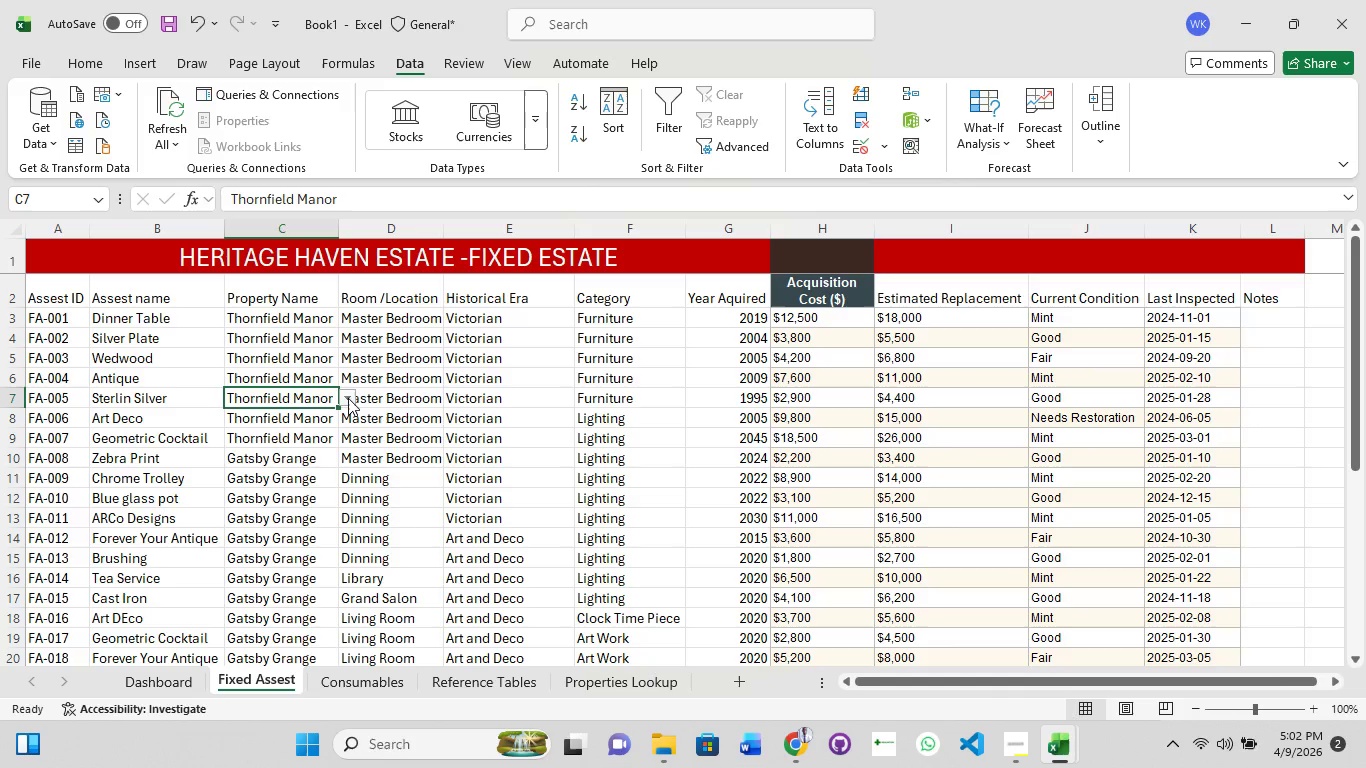 
left_click([348, 398])
 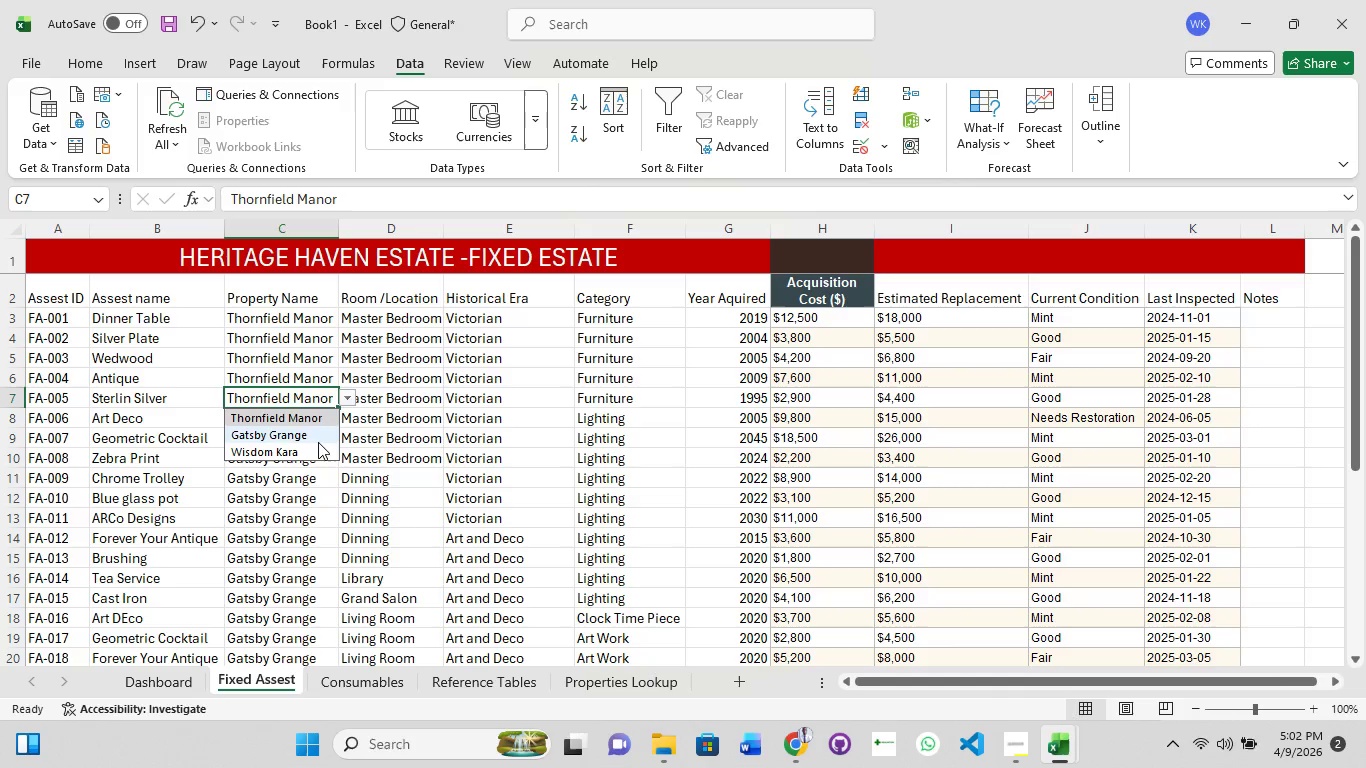 
left_click([318, 442])
 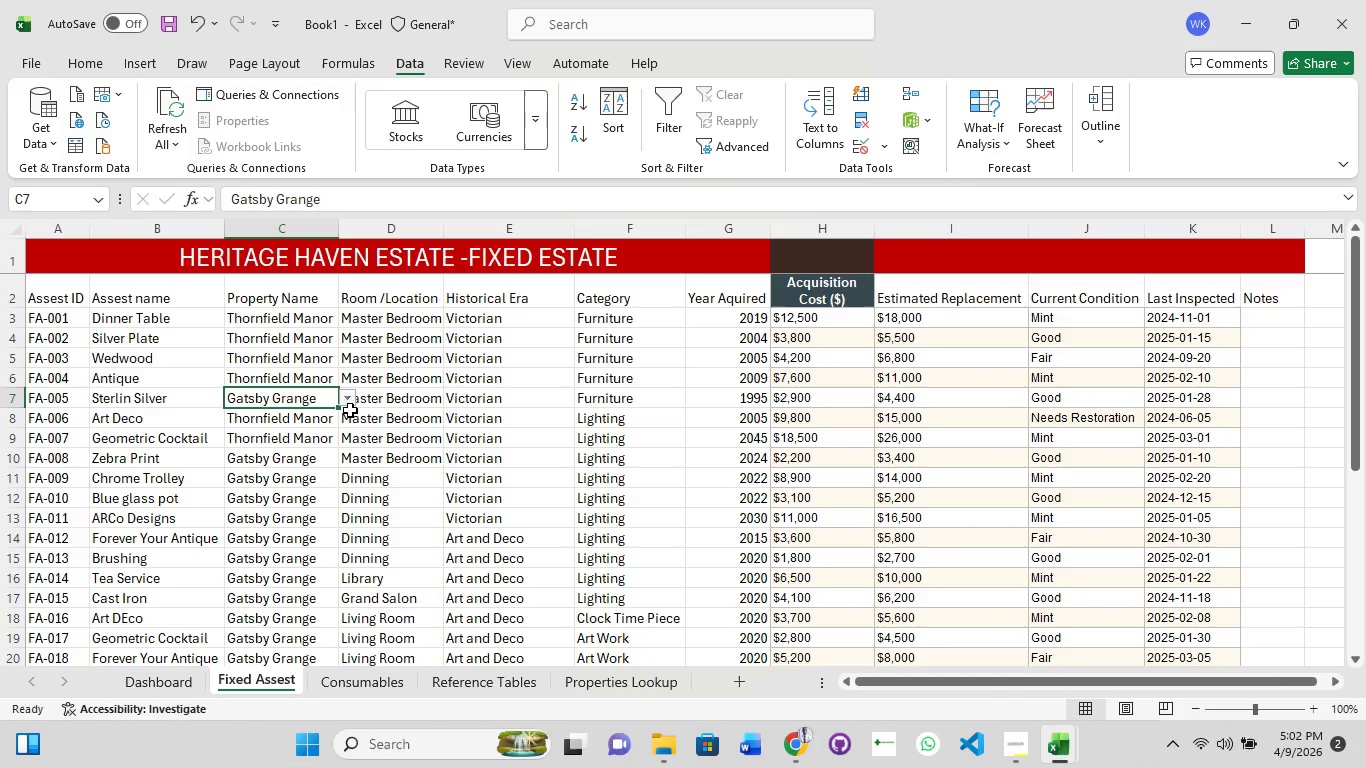 
wait(14.0)
 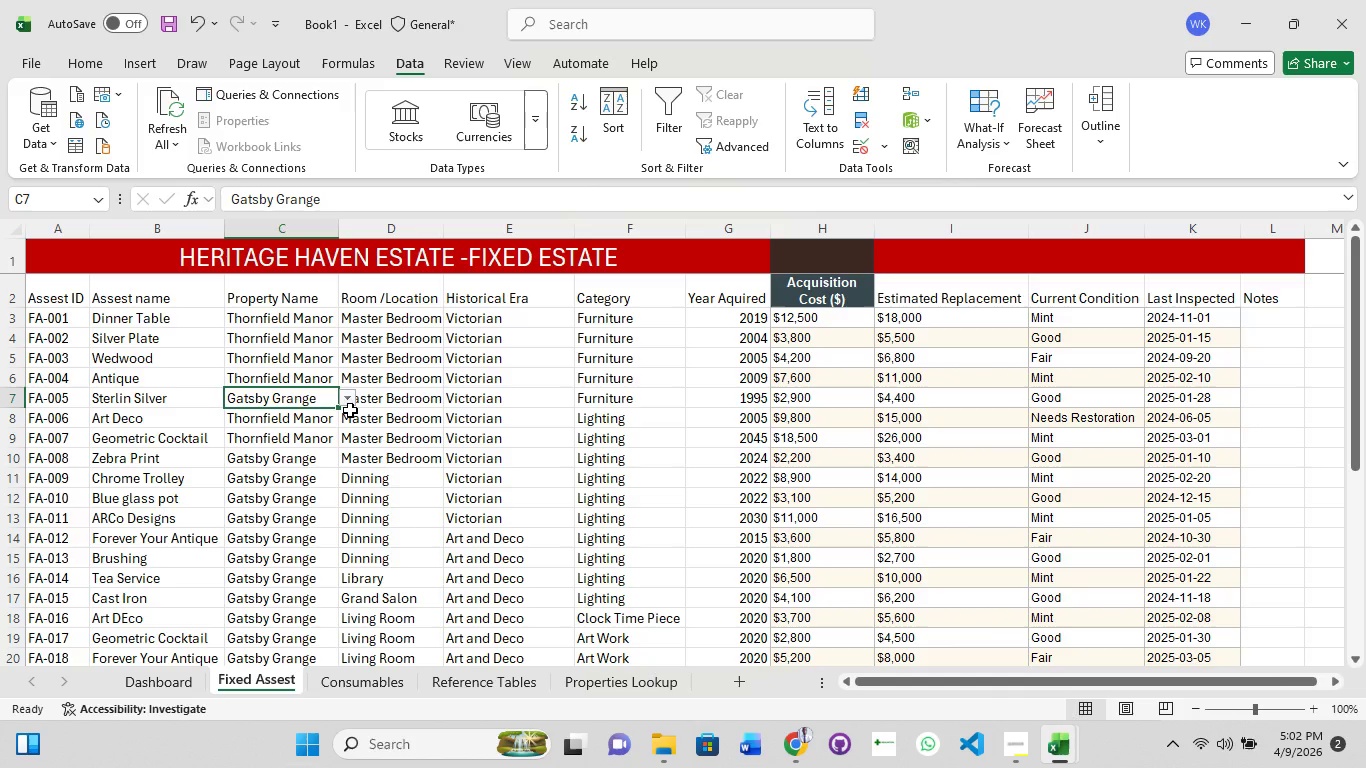 
scroll: coordinate [286, 461], scroll_direction: none, amount: 0.0
 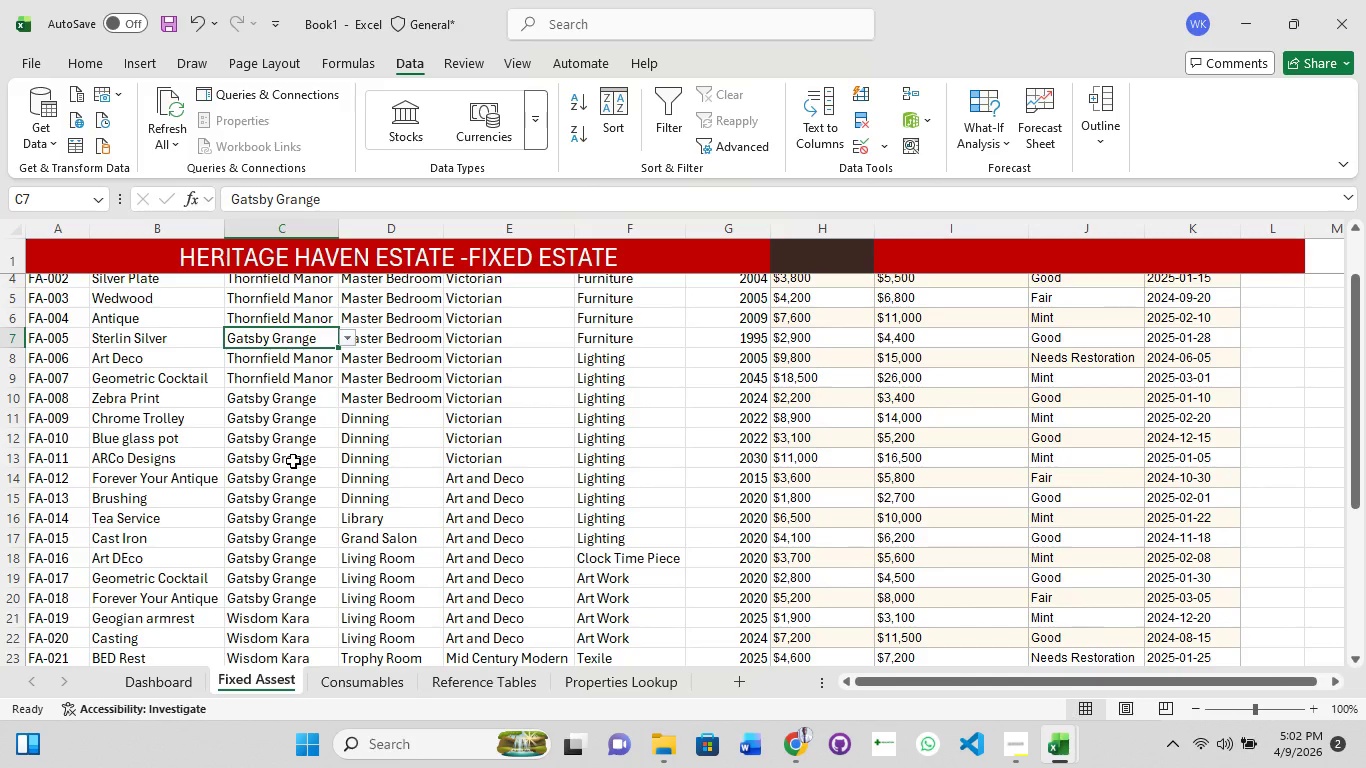 
wait(9.25)
 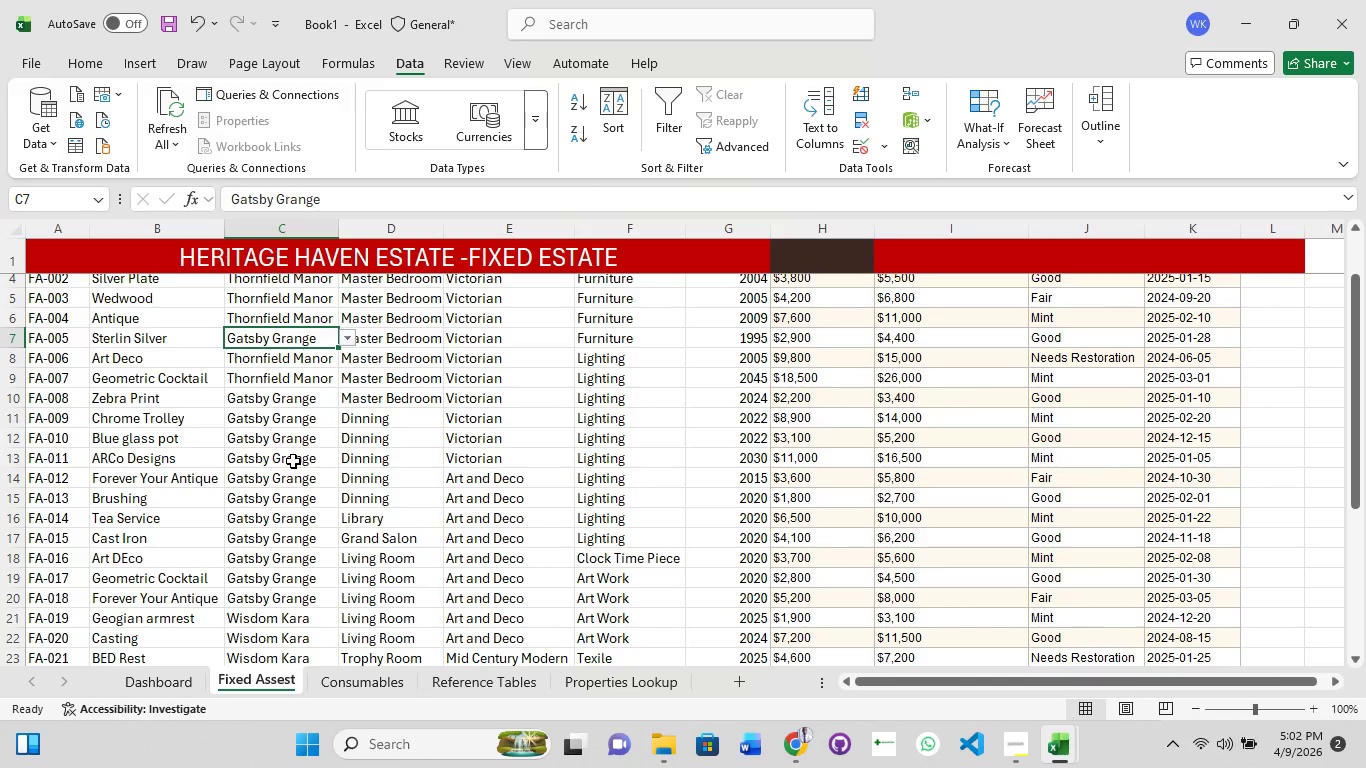 
left_click([505, 236])
 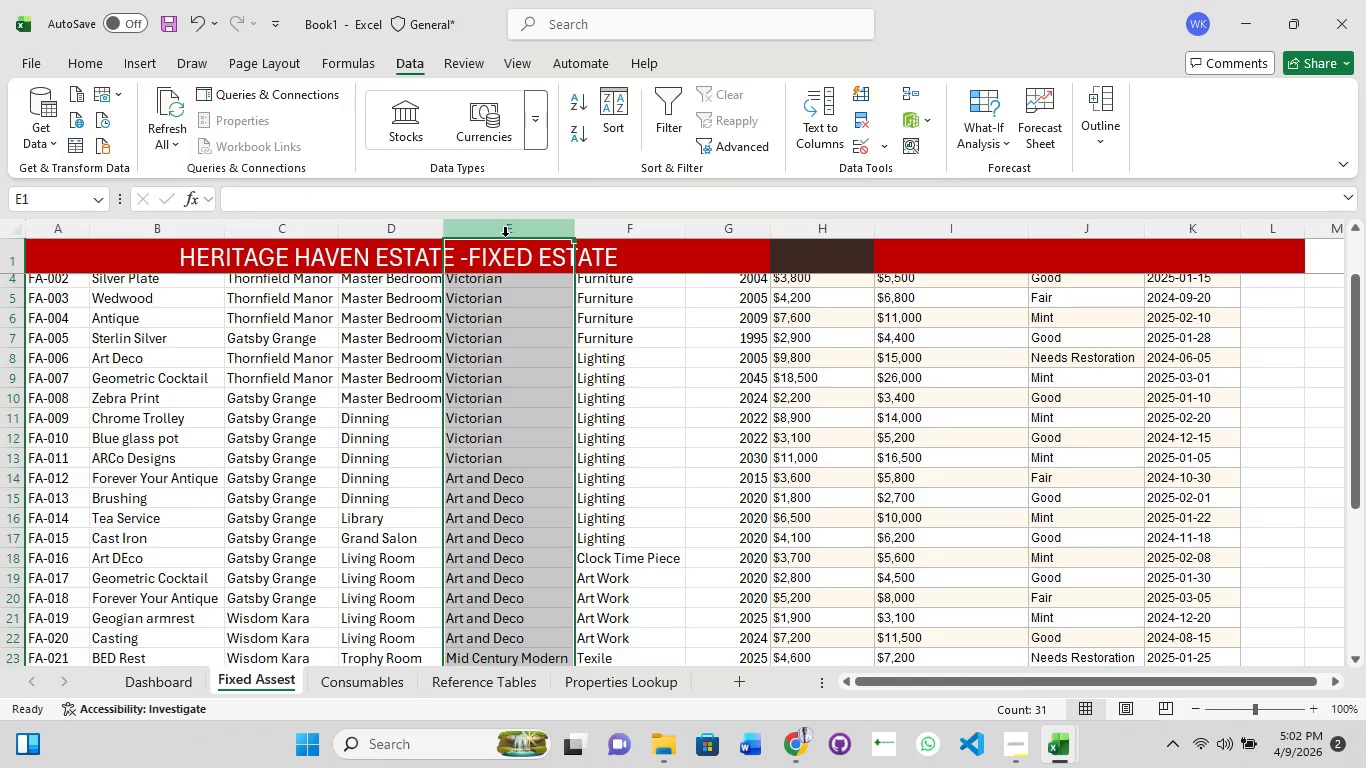 
double_click([505, 236])
 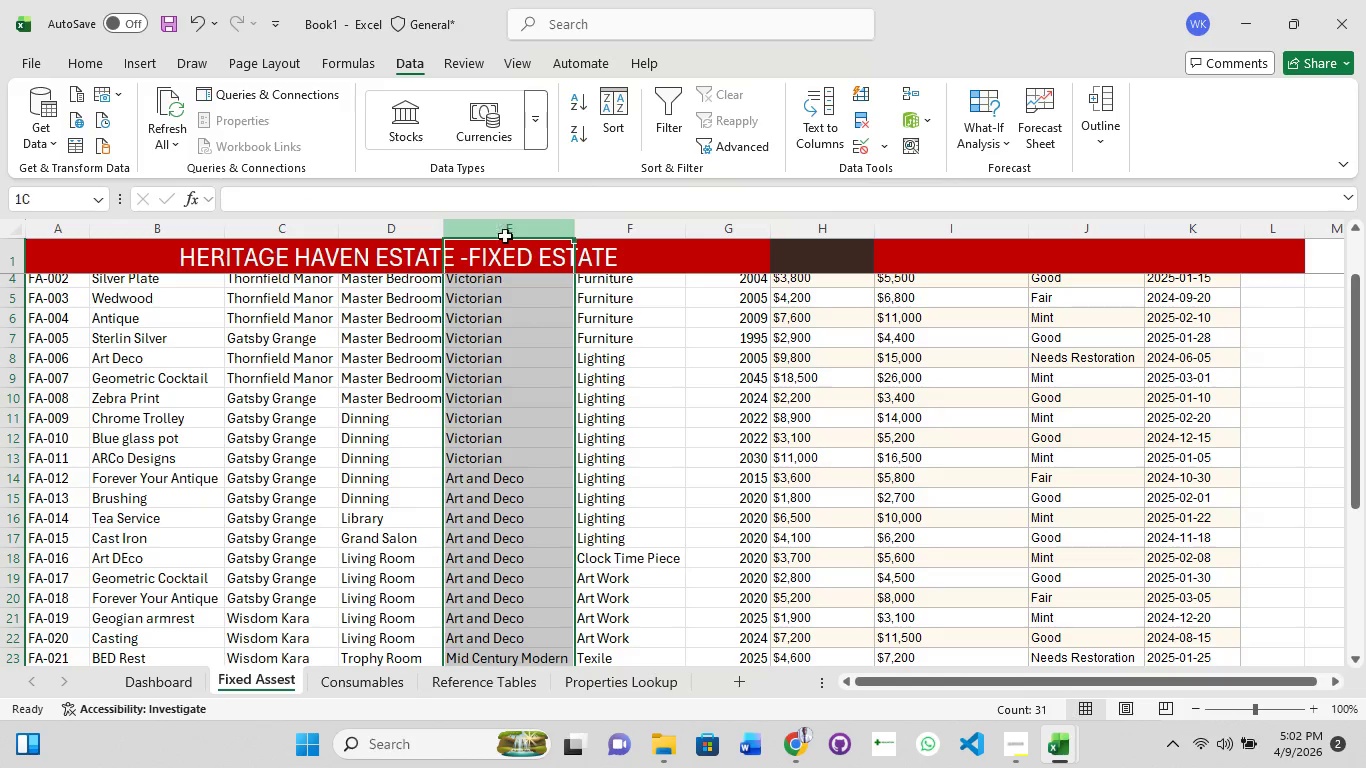 
triple_click([505, 236])
 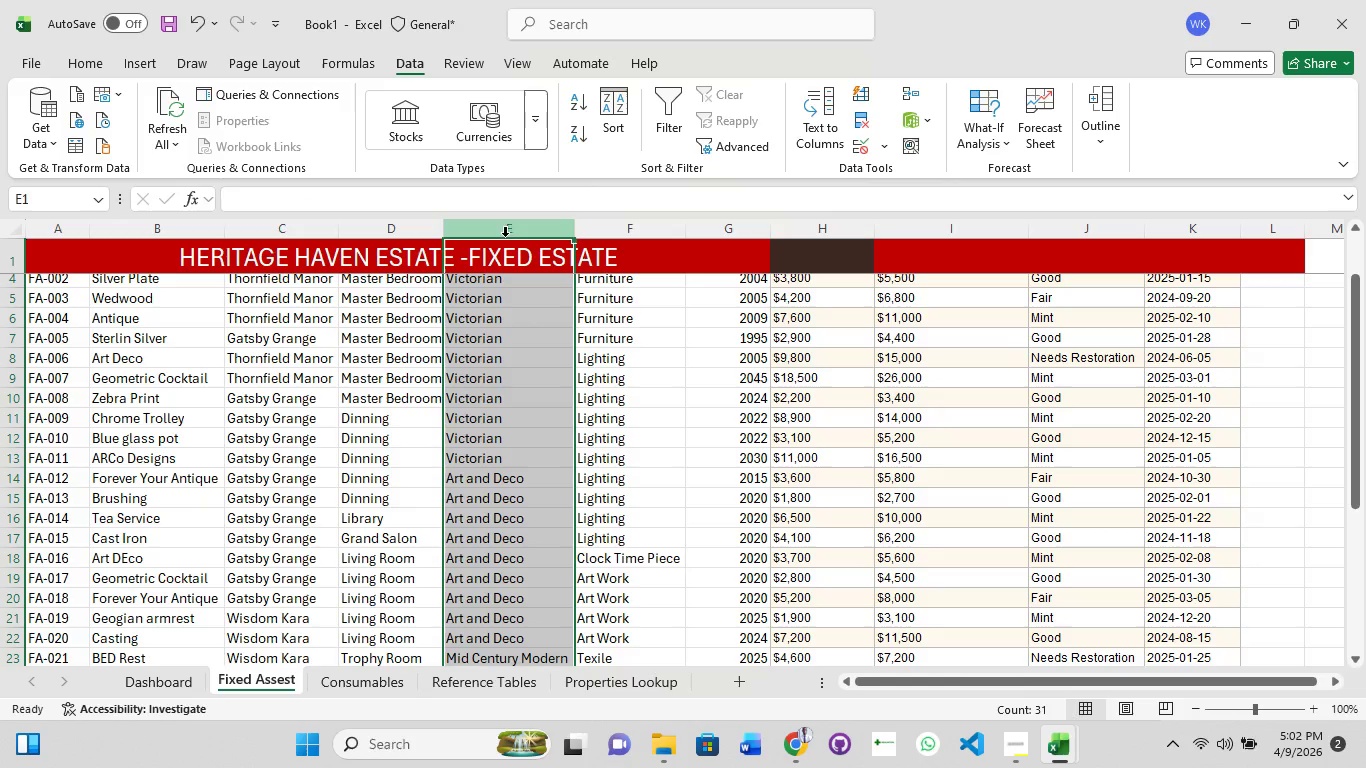 
double_click([505, 236])
 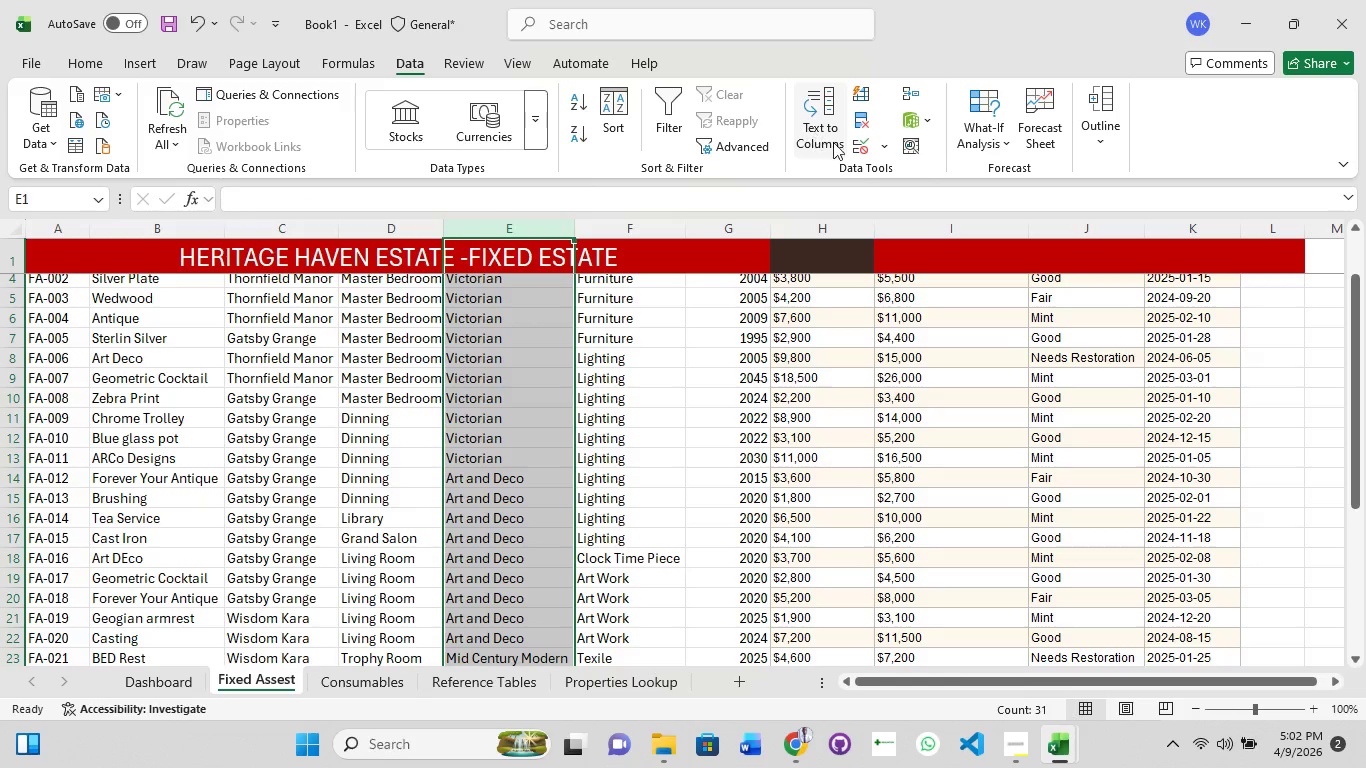 
left_click([872, 142])
 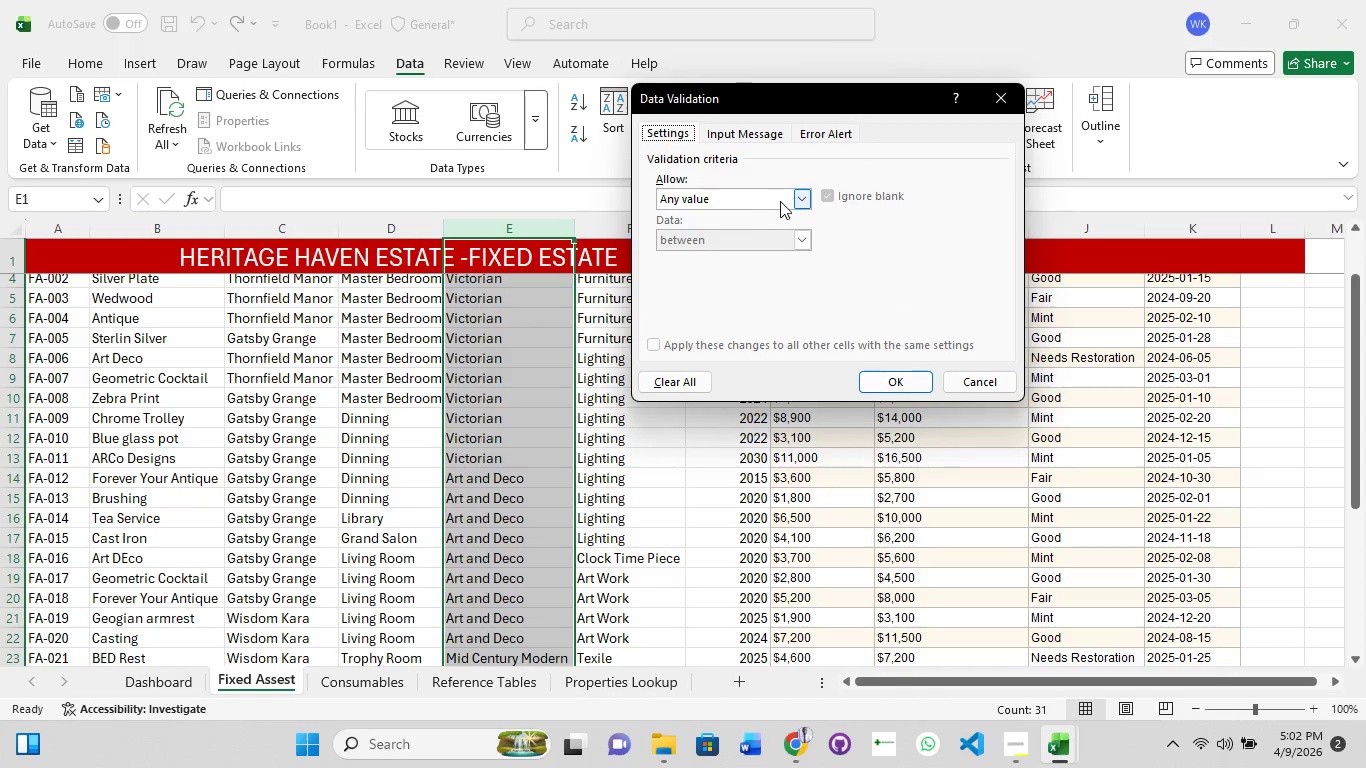 
left_click([804, 202])
 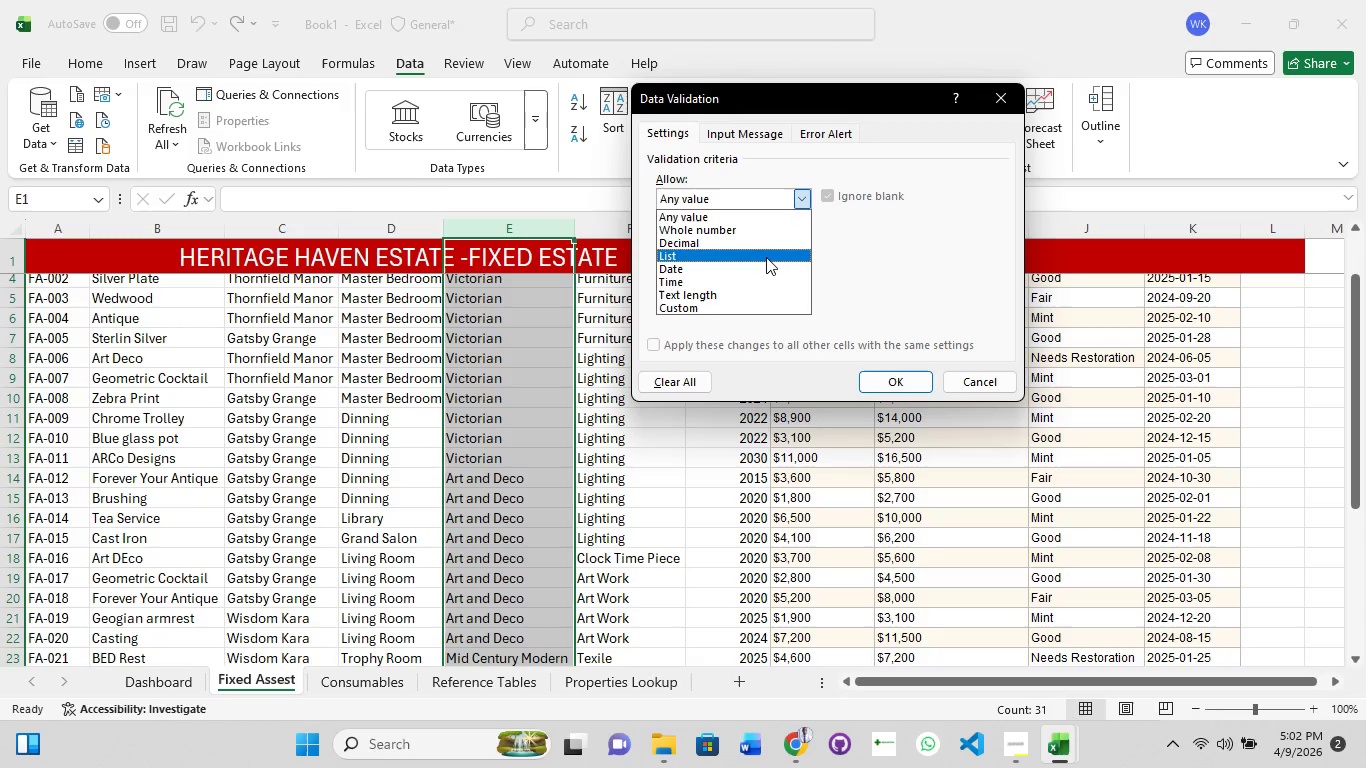 
left_click([766, 257])
 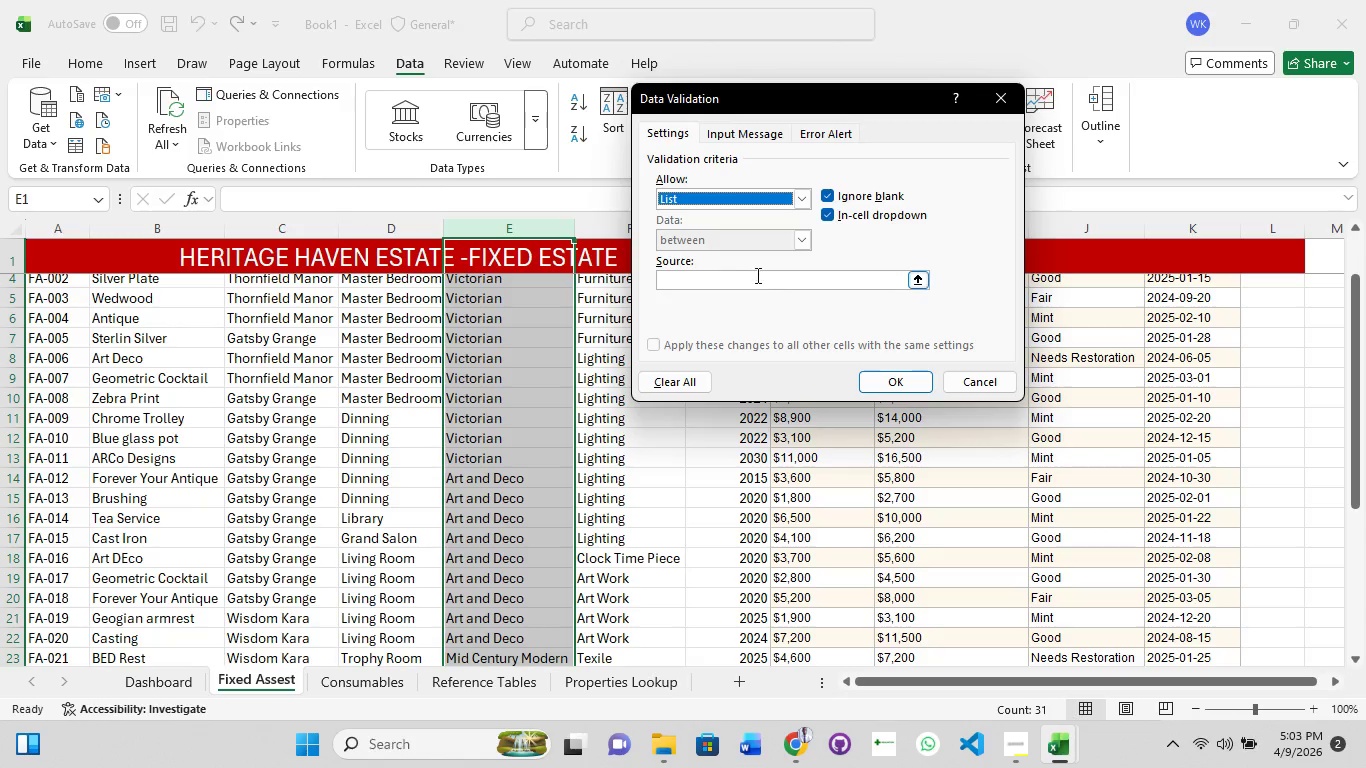 
left_click([756, 279])
 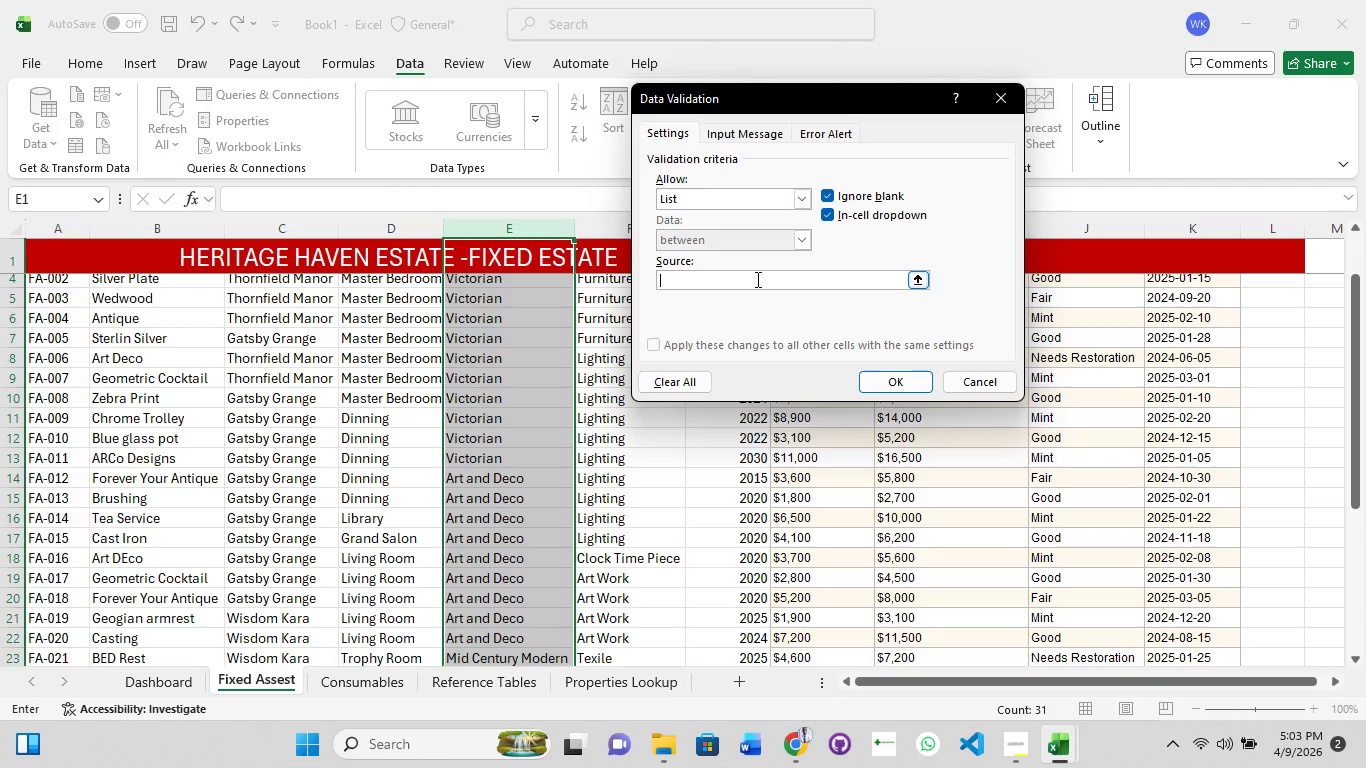 
left_click([756, 279])
 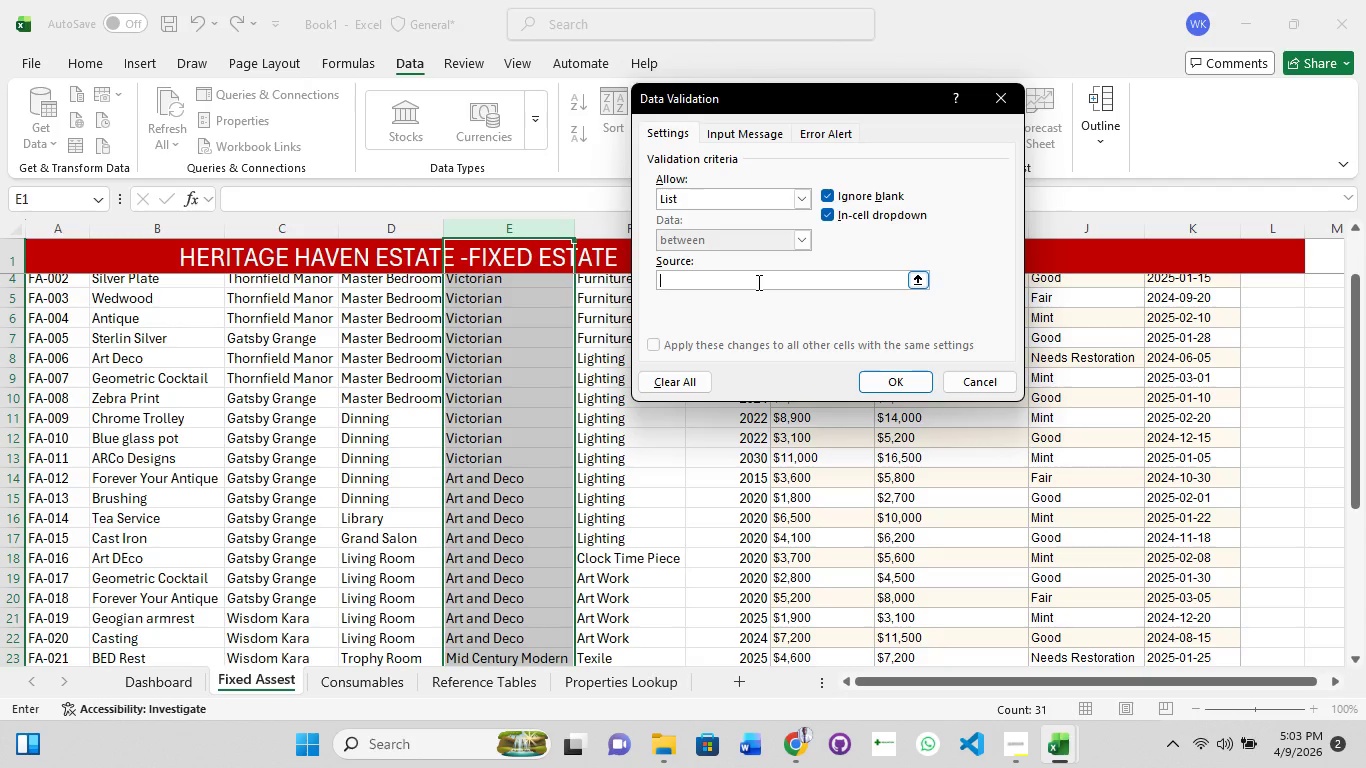 
type(Victorin)
key(Backspace)
type(an, Art and Deco,)
 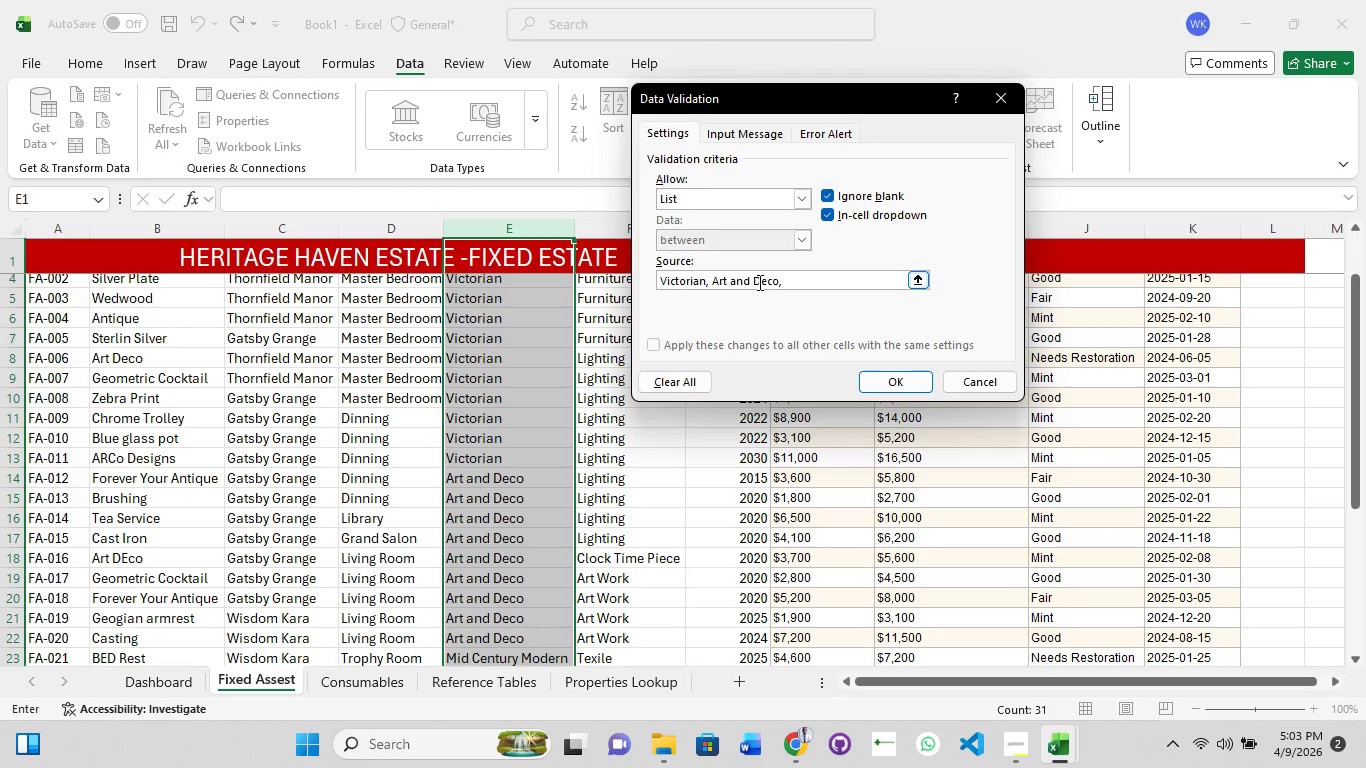 
scroll: coordinate [595, 466], scroll_direction: down, amount: 1.0
 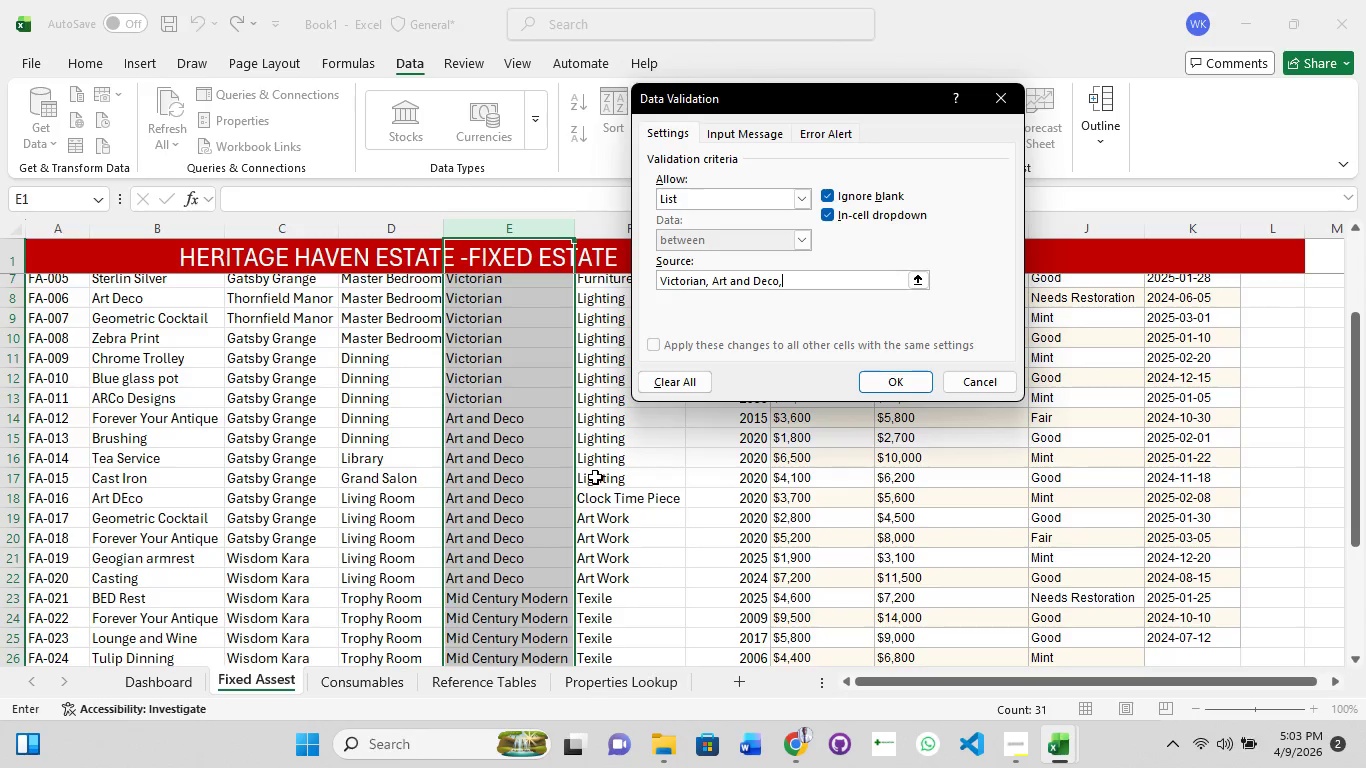 
type(Mid Century )
key(Backspace)
type(, Ed)
 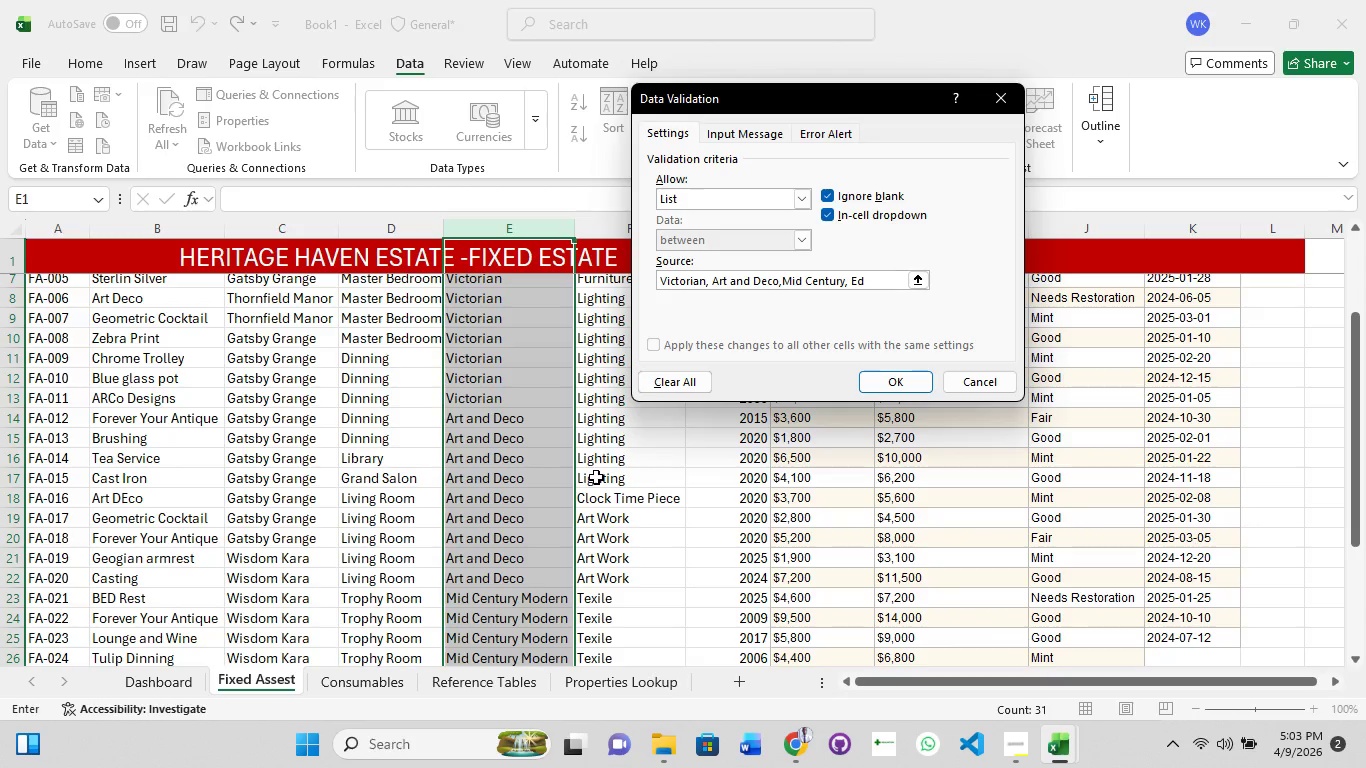 
scroll: coordinate [539, 559], scroll_direction: down, amount: 5.0
 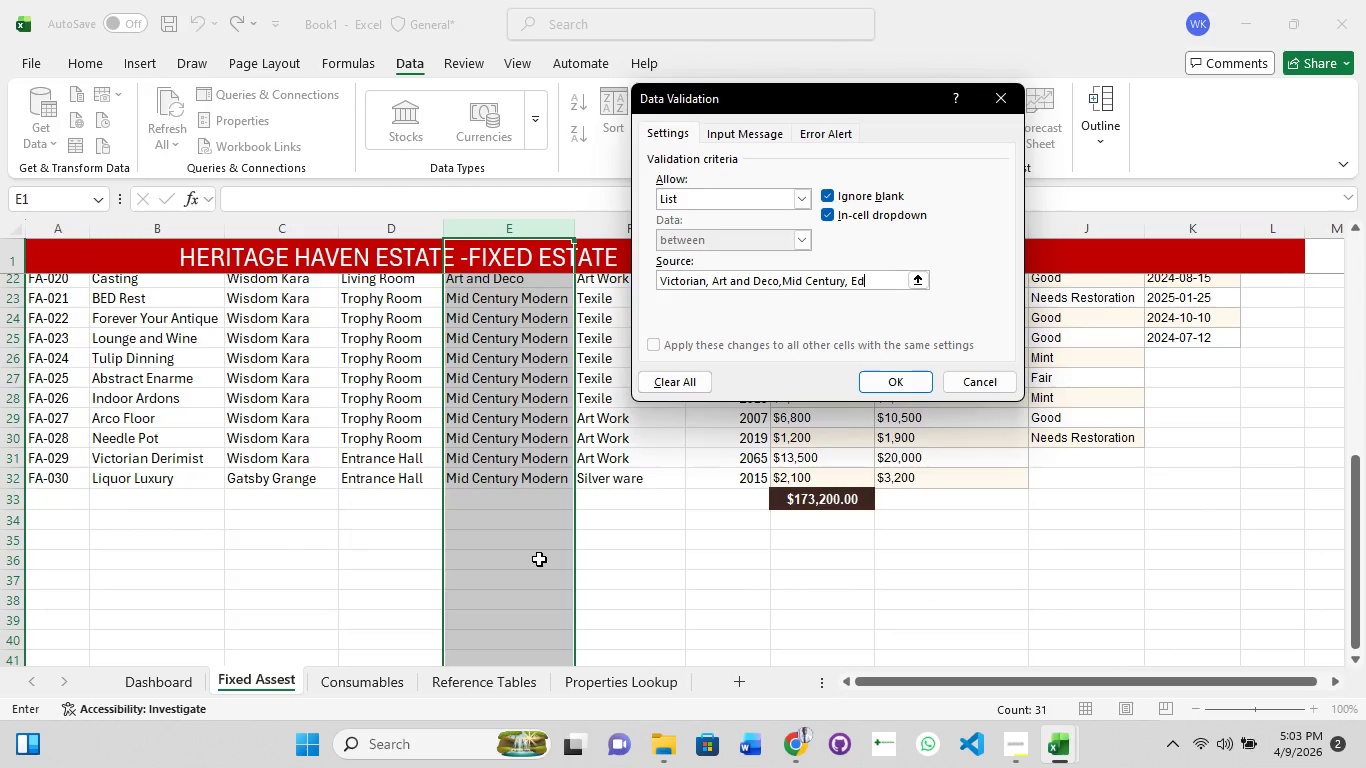 
scroll: coordinate [539, 559], scroll_direction: up, amount: 5.0
 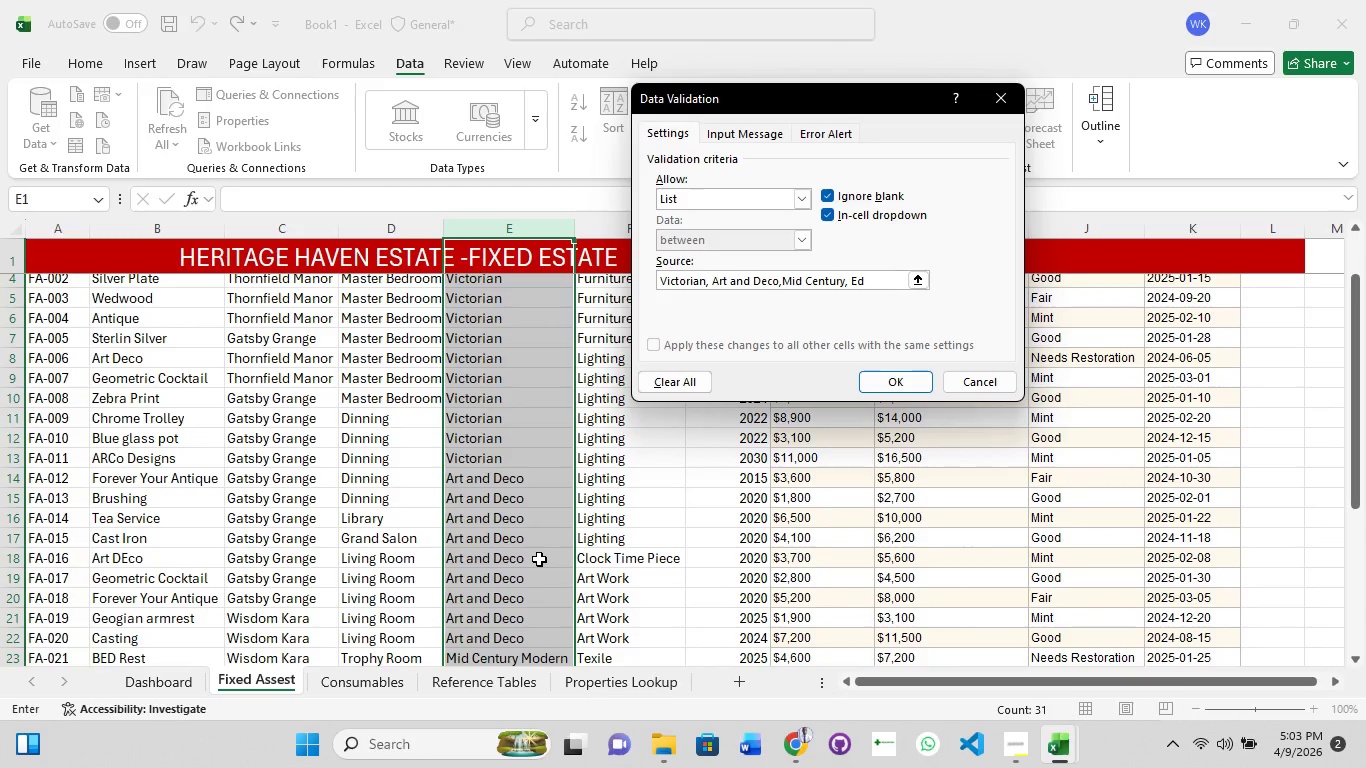 
type(warn)
 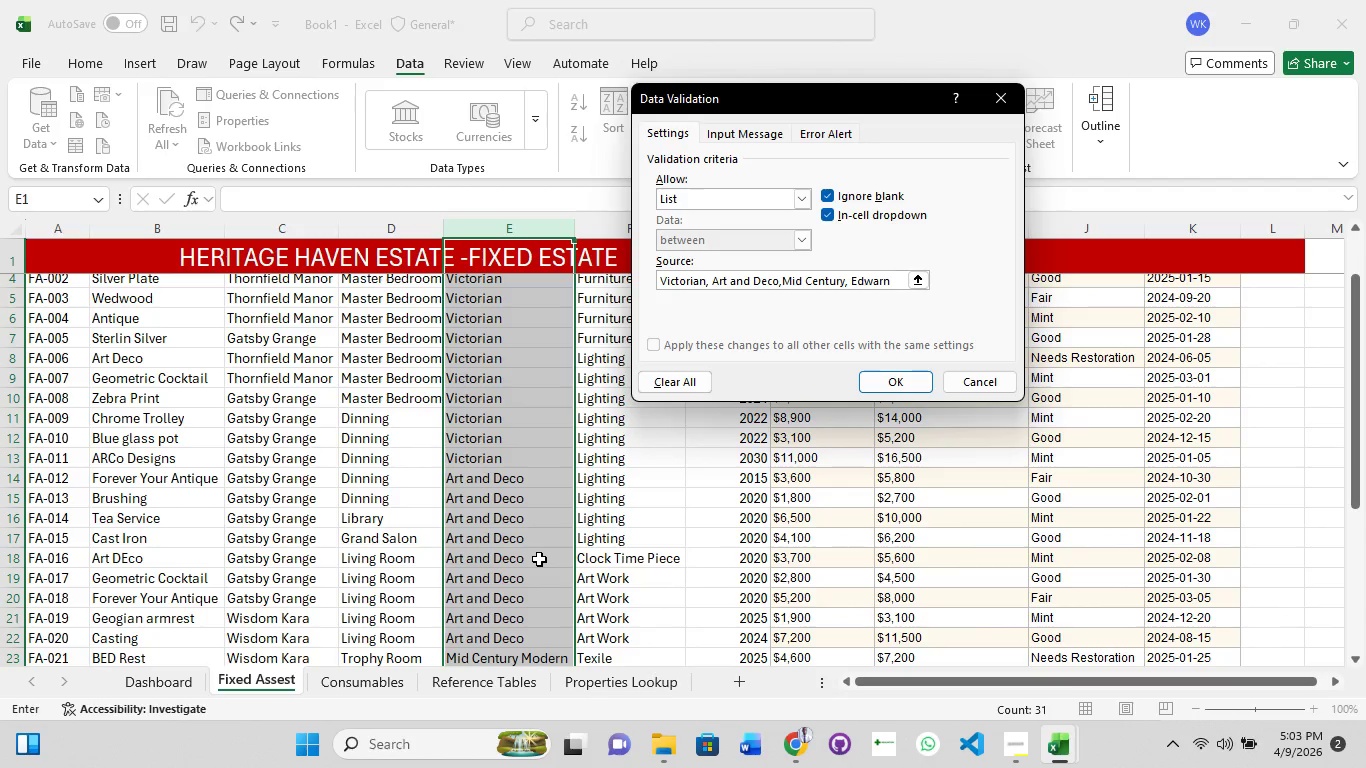 
hold_key(key=Enter, duration=0.33)
 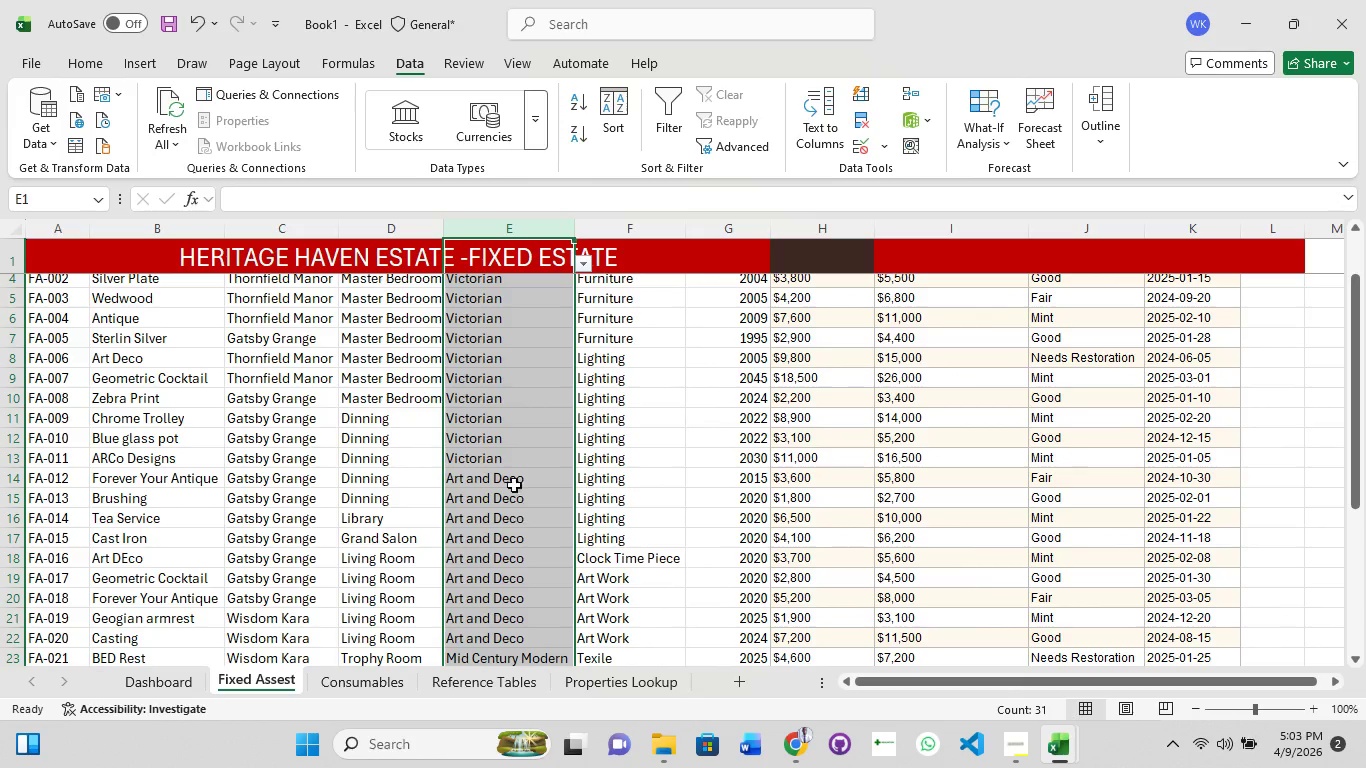 
left_click([505, 439])
 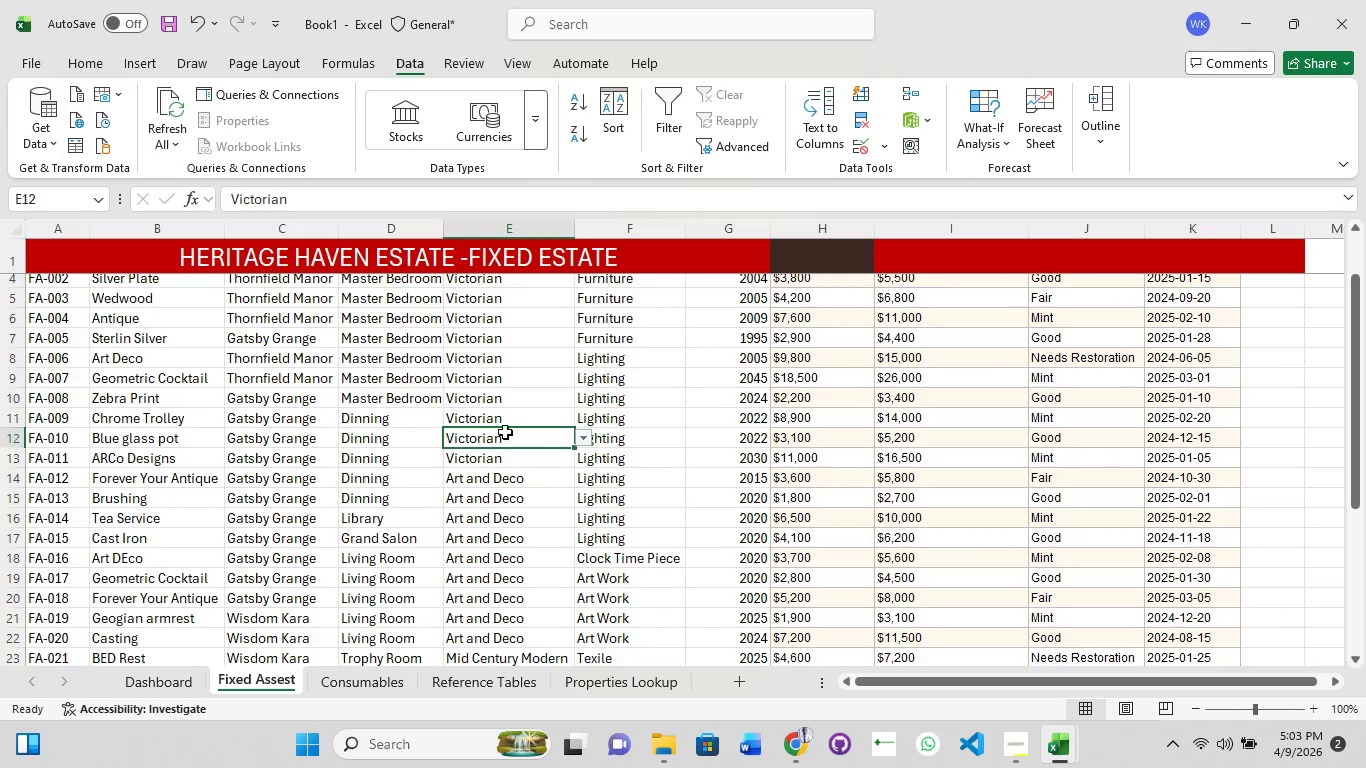 
scroll: coordinate [505, 432], scroll_direction: up, amount: 9.0
 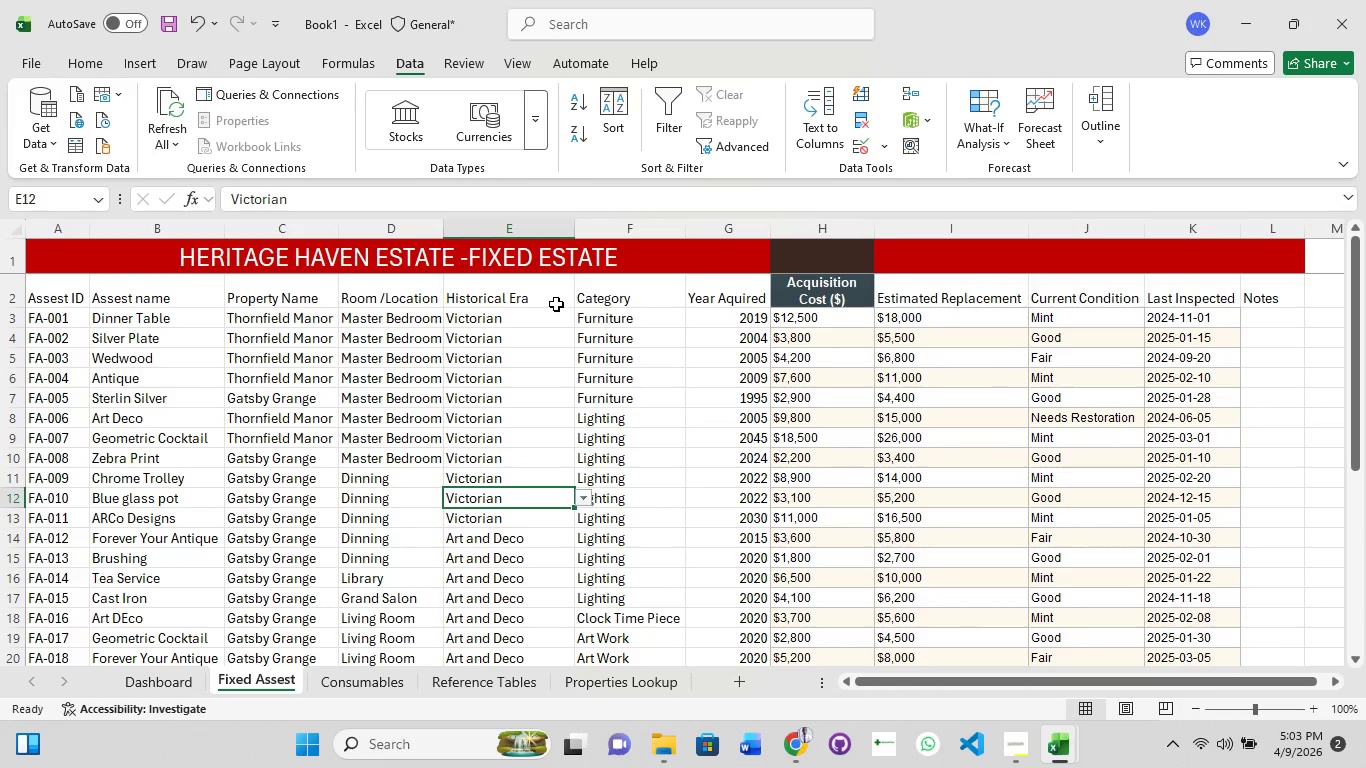 
left_click([557, 301])
 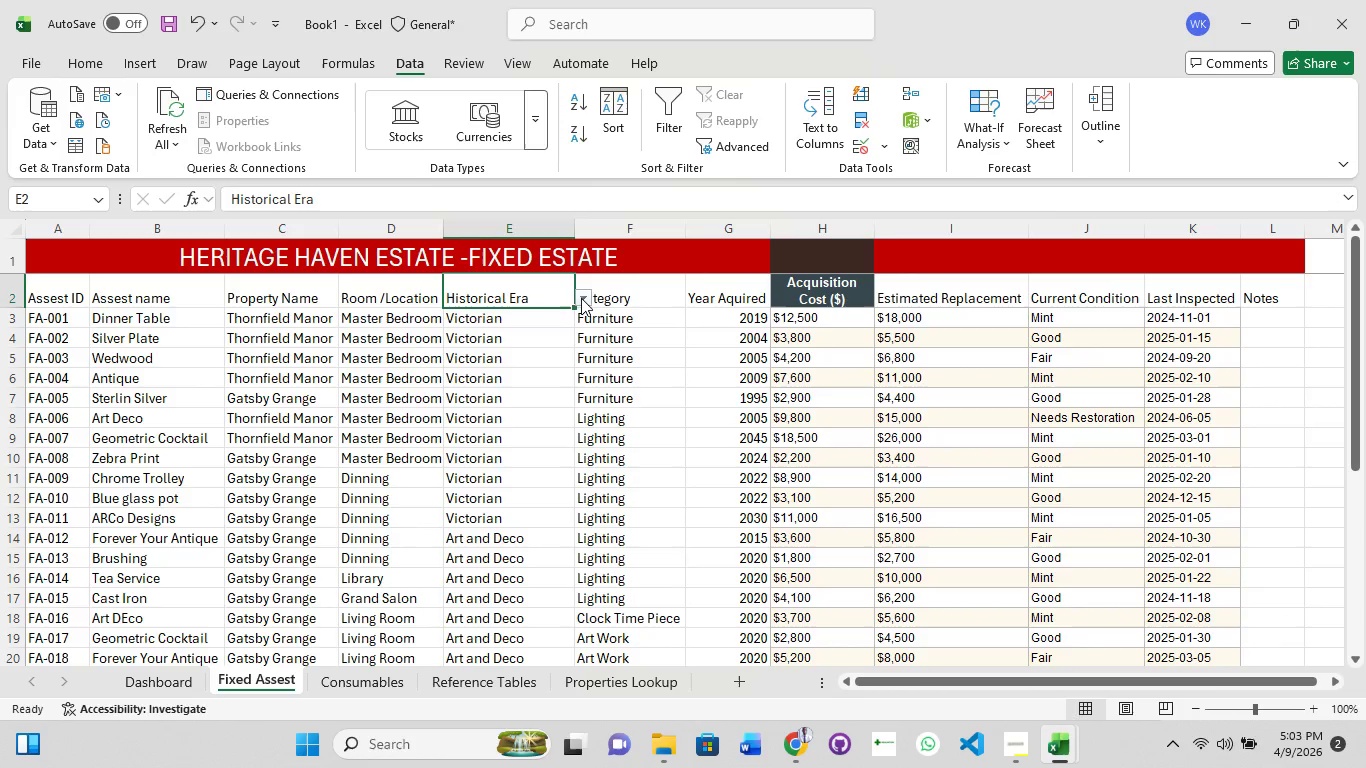 
left_click([581, 298])
 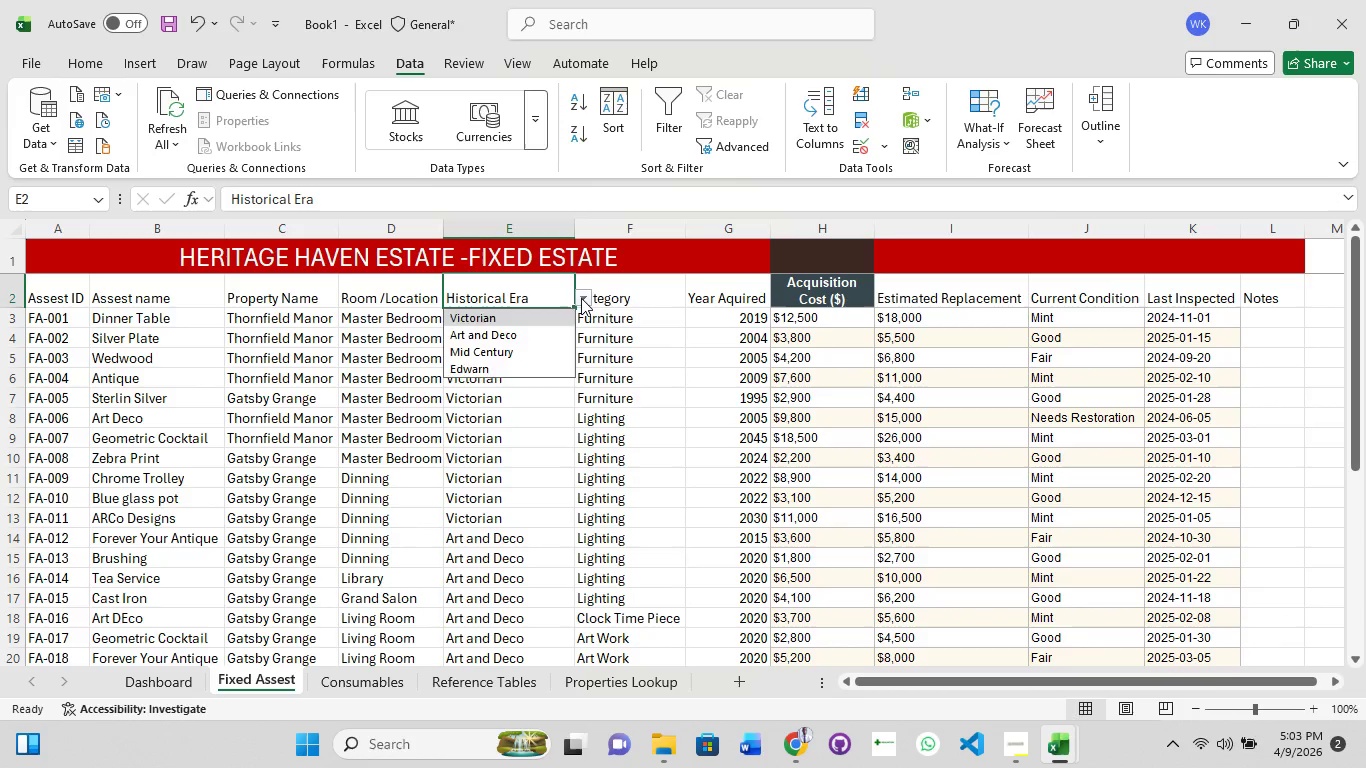 
left_click([581, 298])
 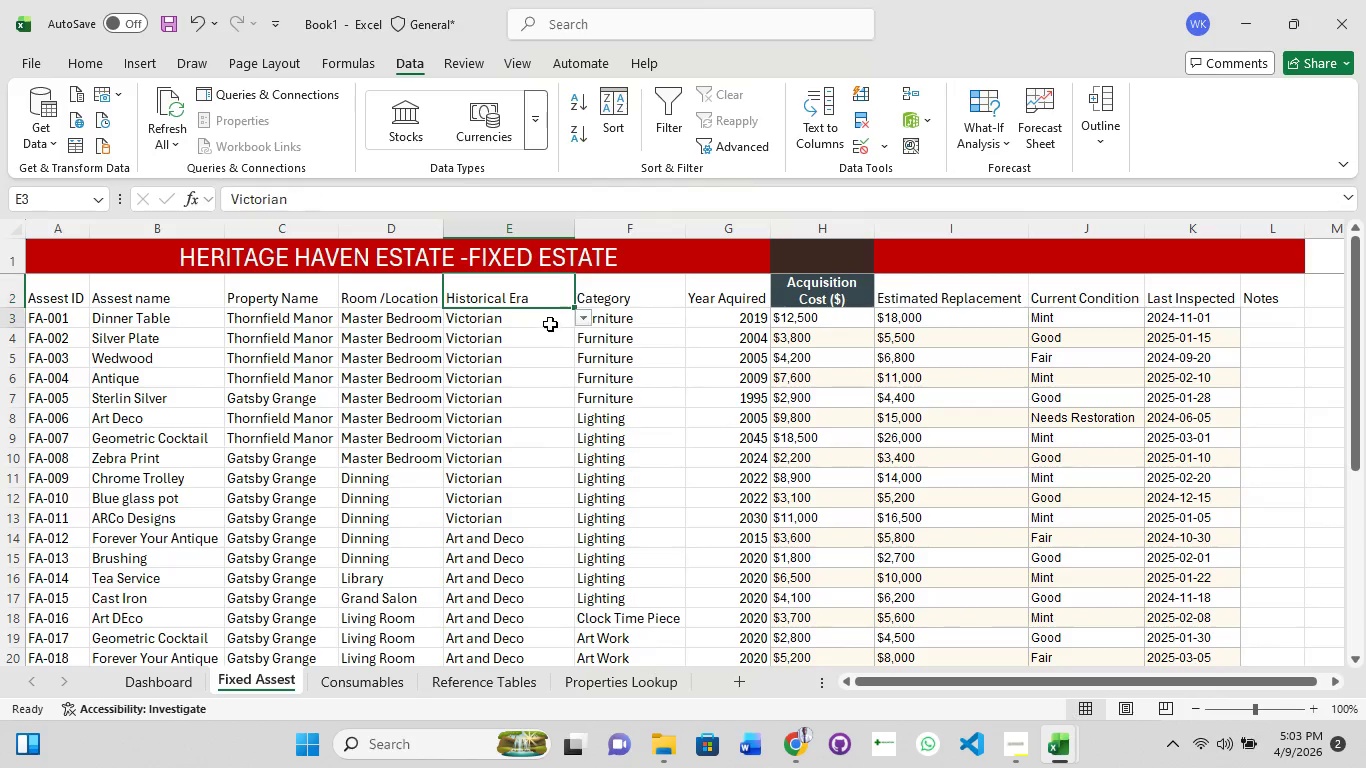 
left_click([550, 324])
 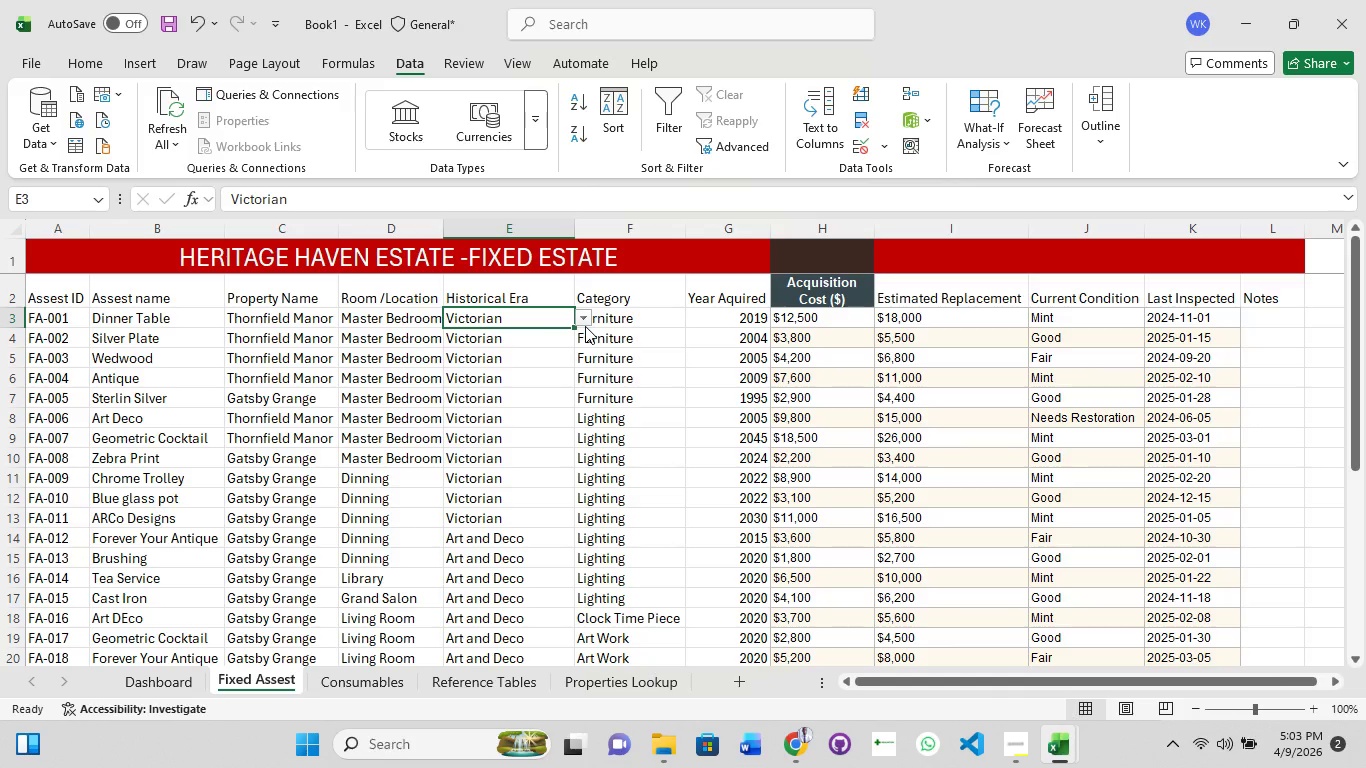 
left_click([585, 326])
 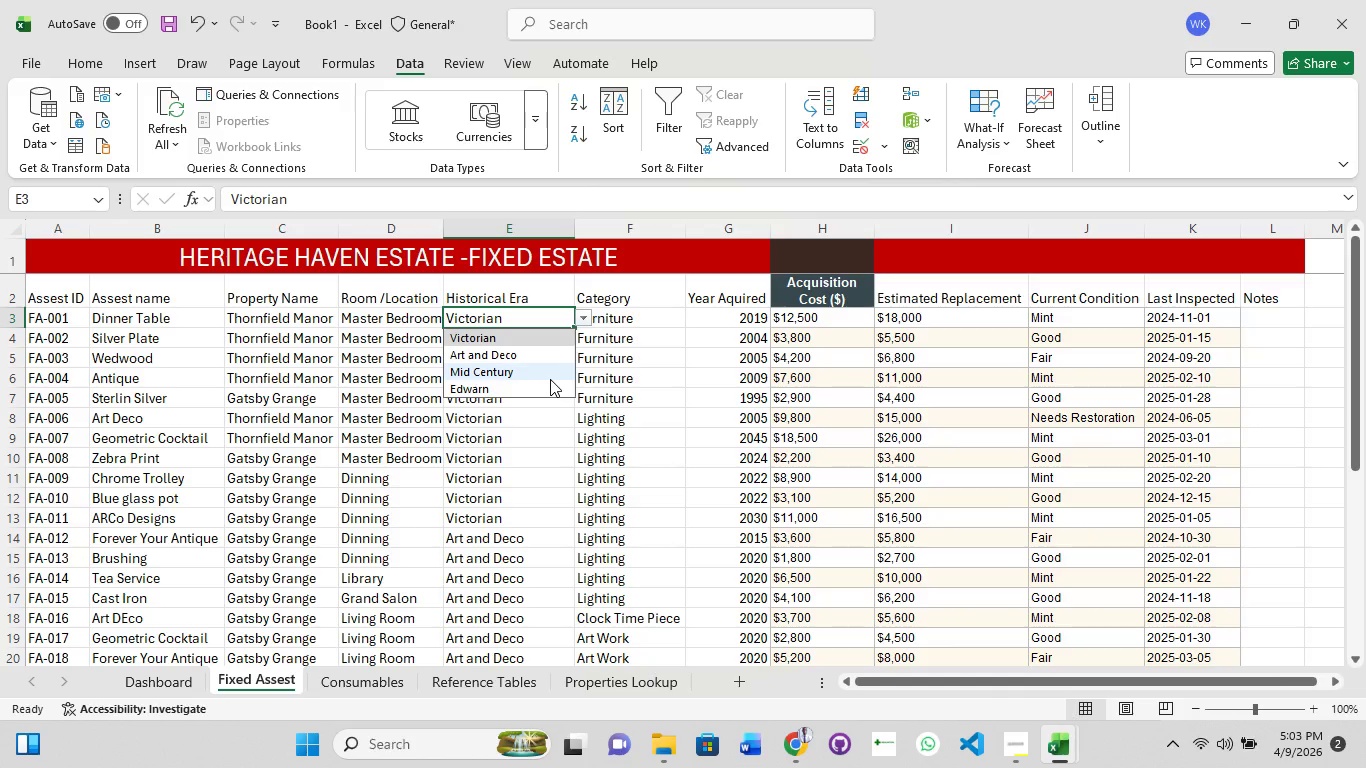 
left_click([550, 379])
 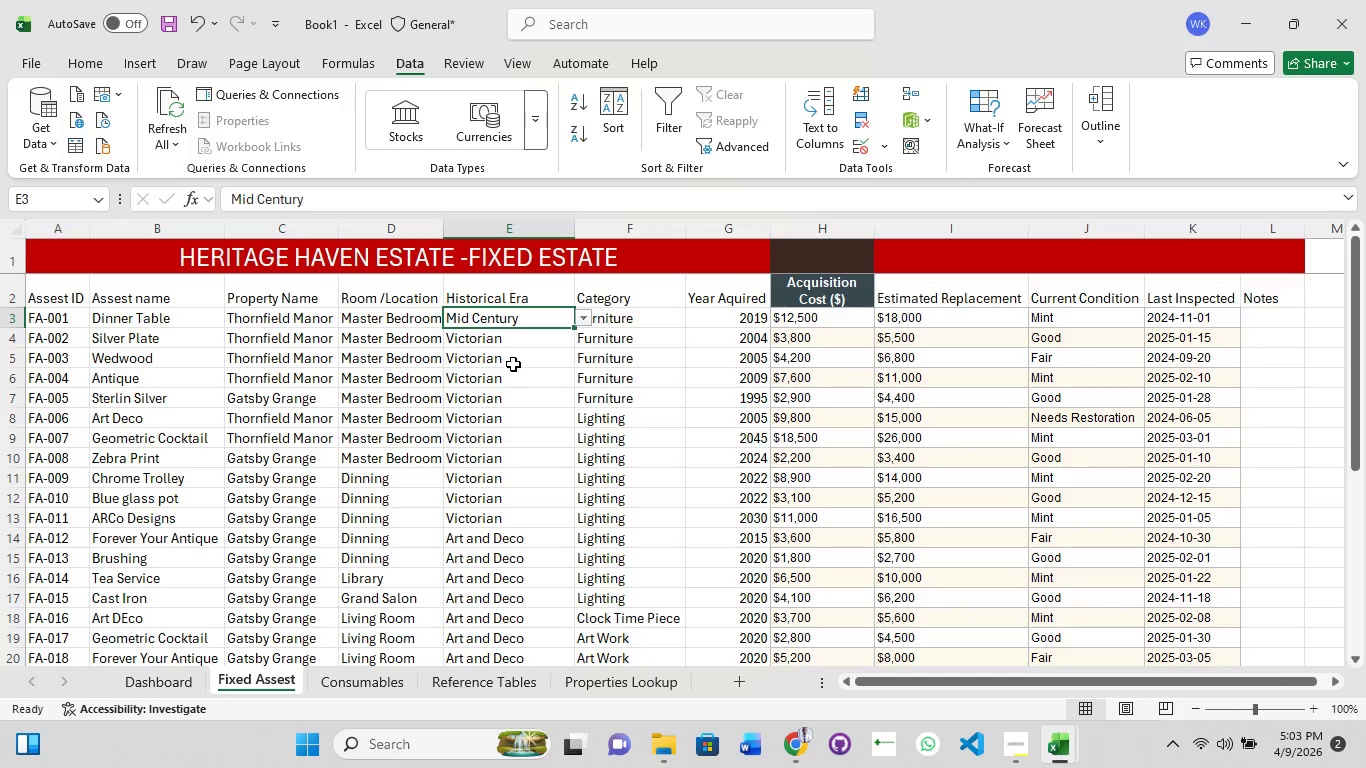 
left_click([522, 397])
 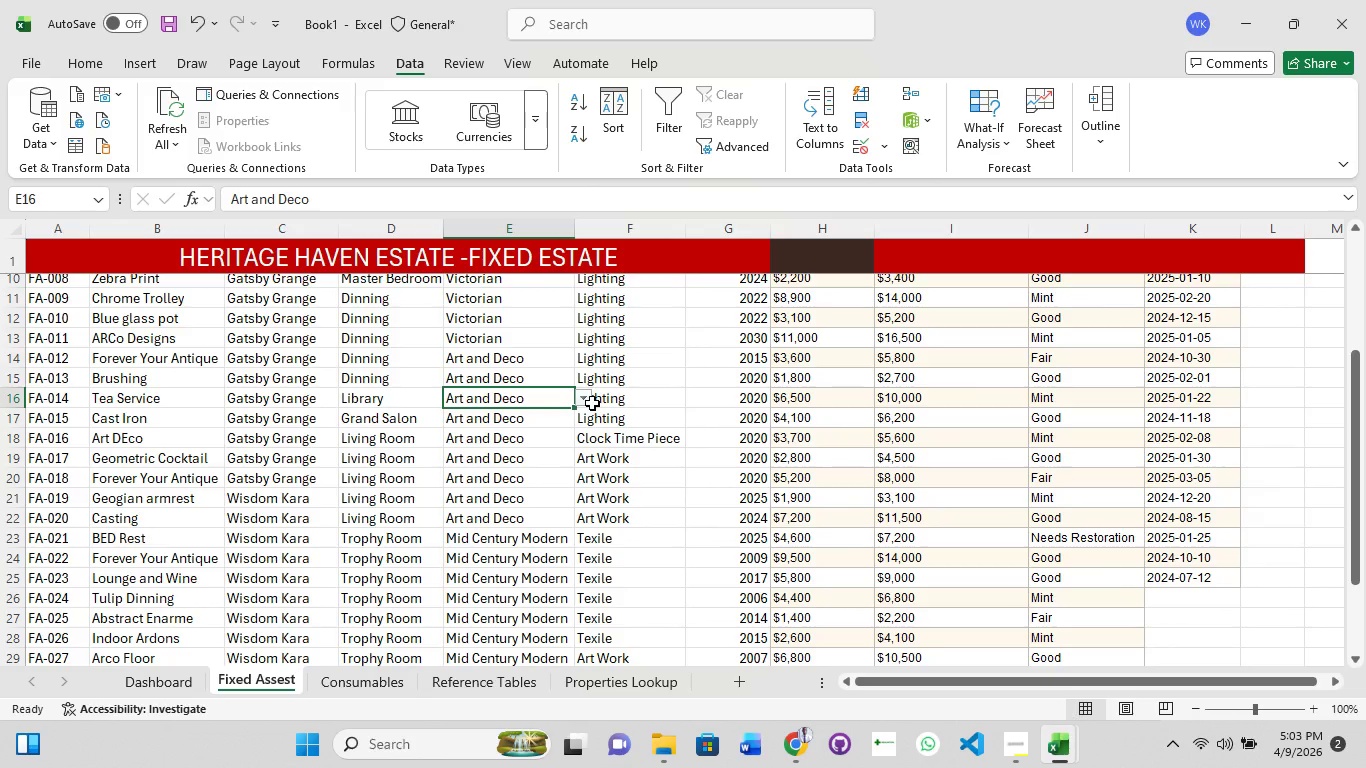 
scroll: coordinate [516, 370], scroll_direction: down, amount: 2.0
 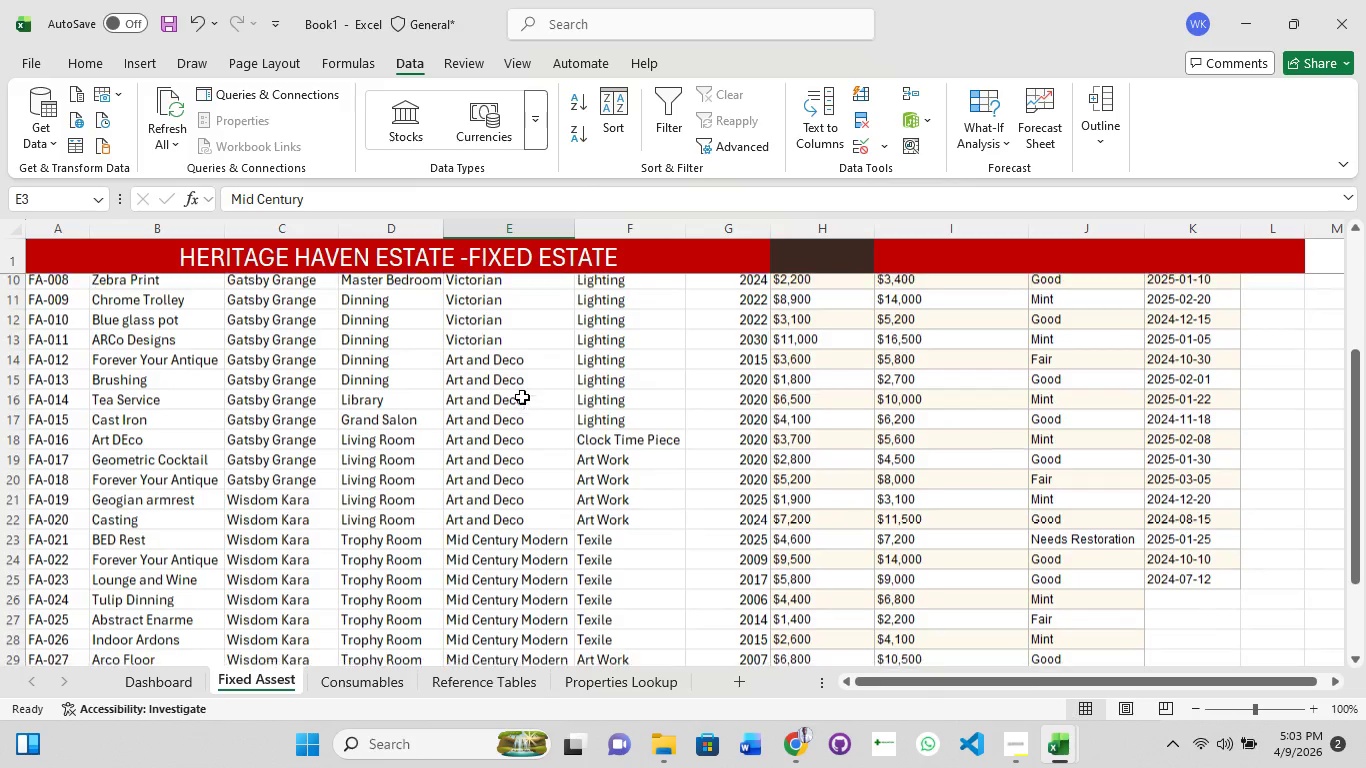 
left_click([592, 403])
 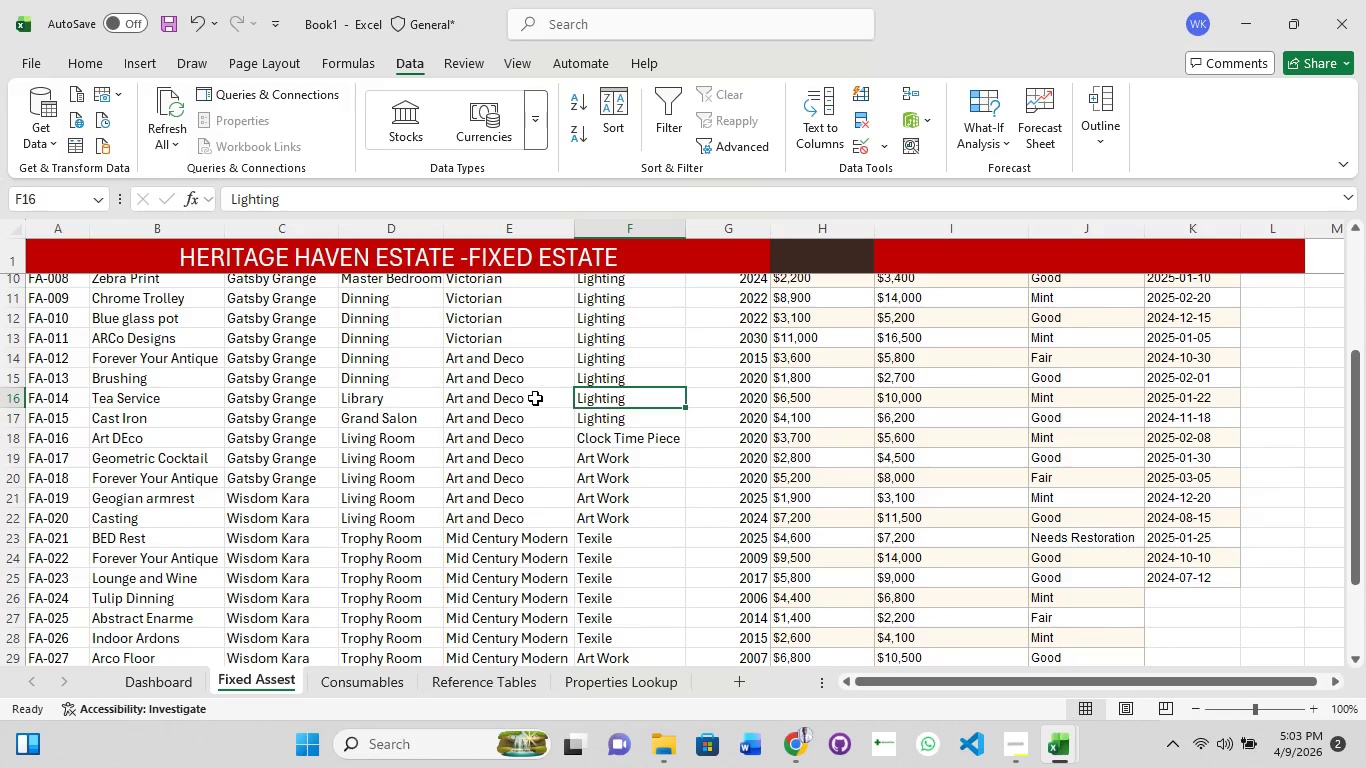 
left_click([534, 397])
 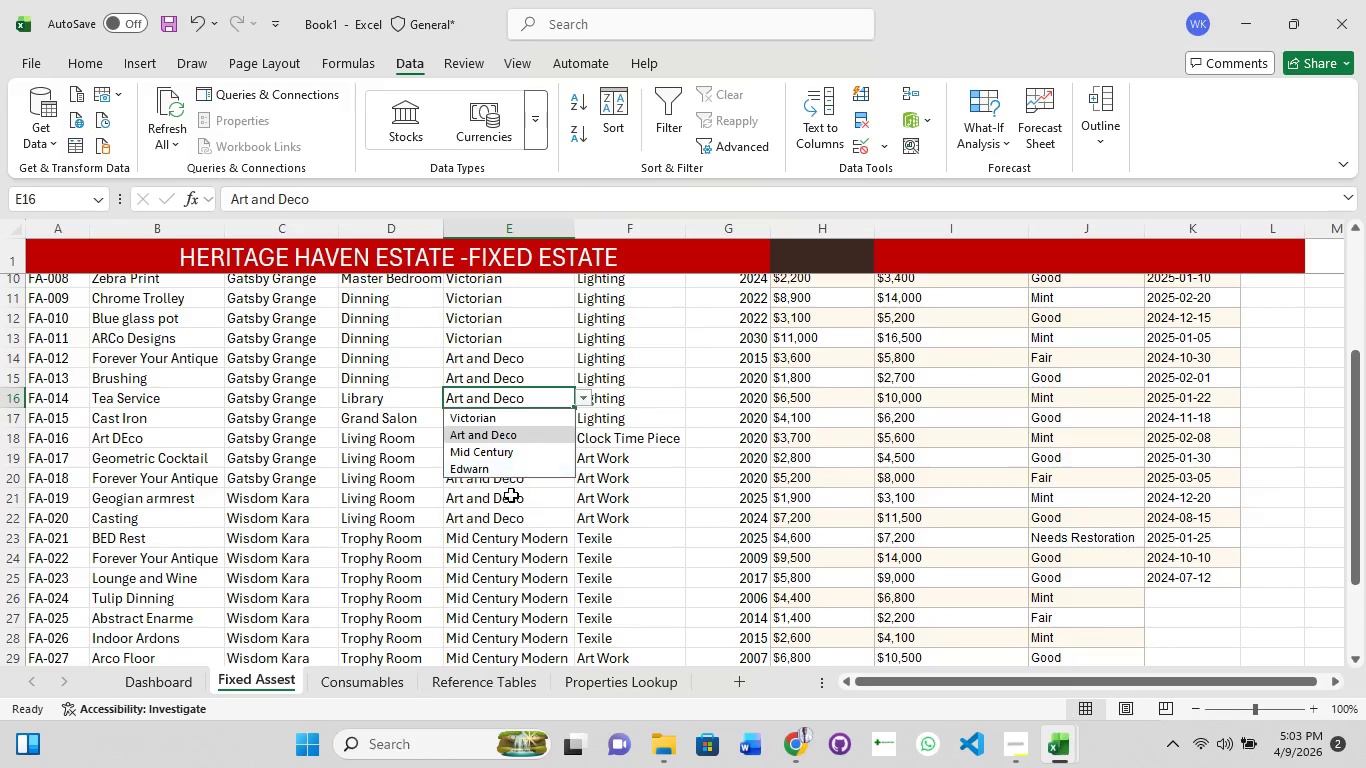 
left_click([518, 461])
 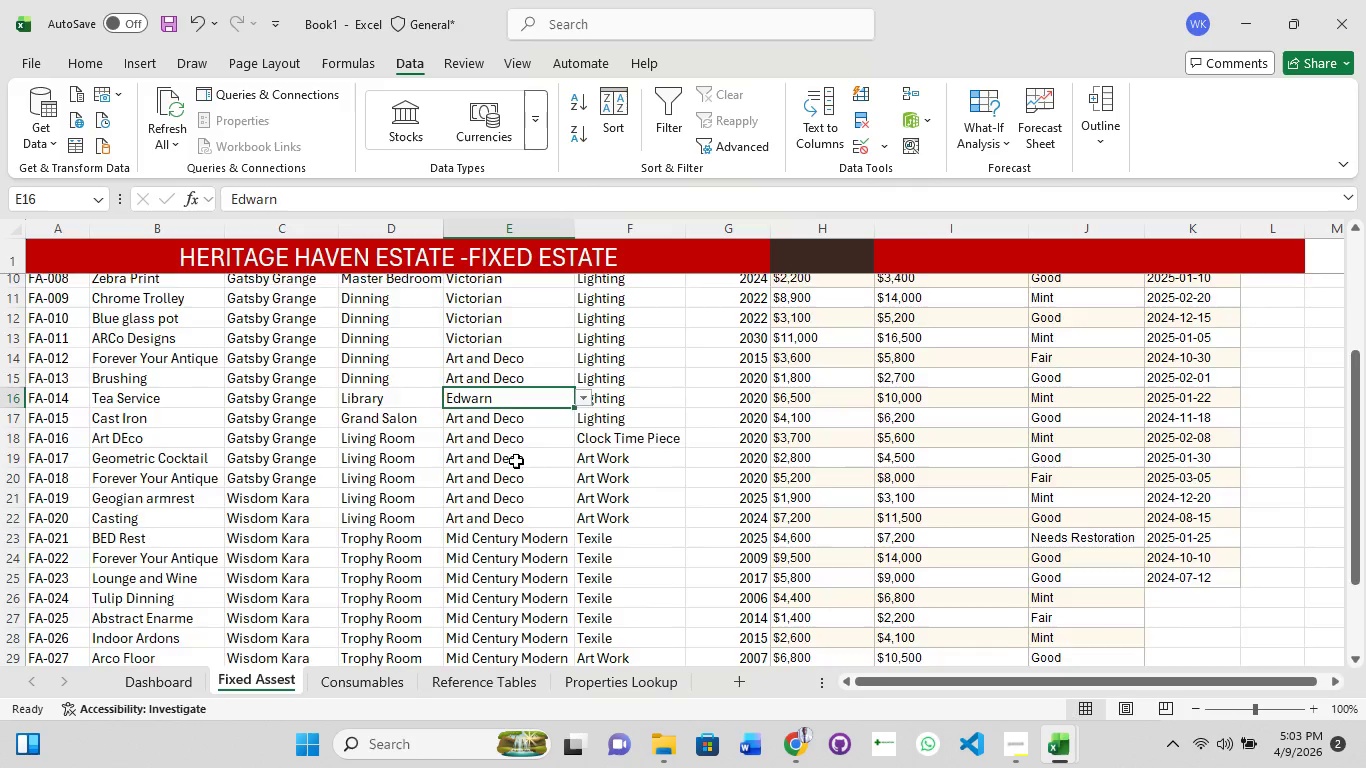 
scroll: coordinate [505, 481], scroll_direction: down, amount: 2.0
 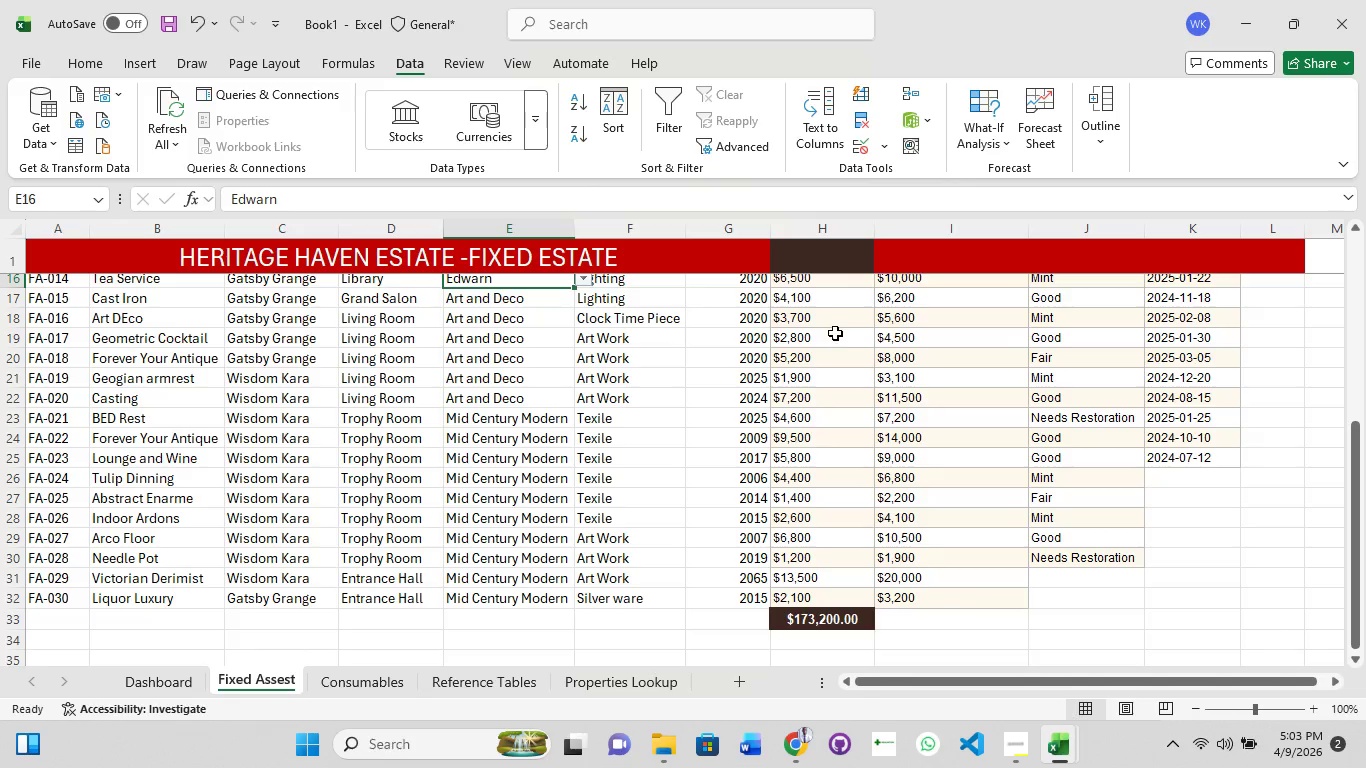 
double_click([949, 234])
 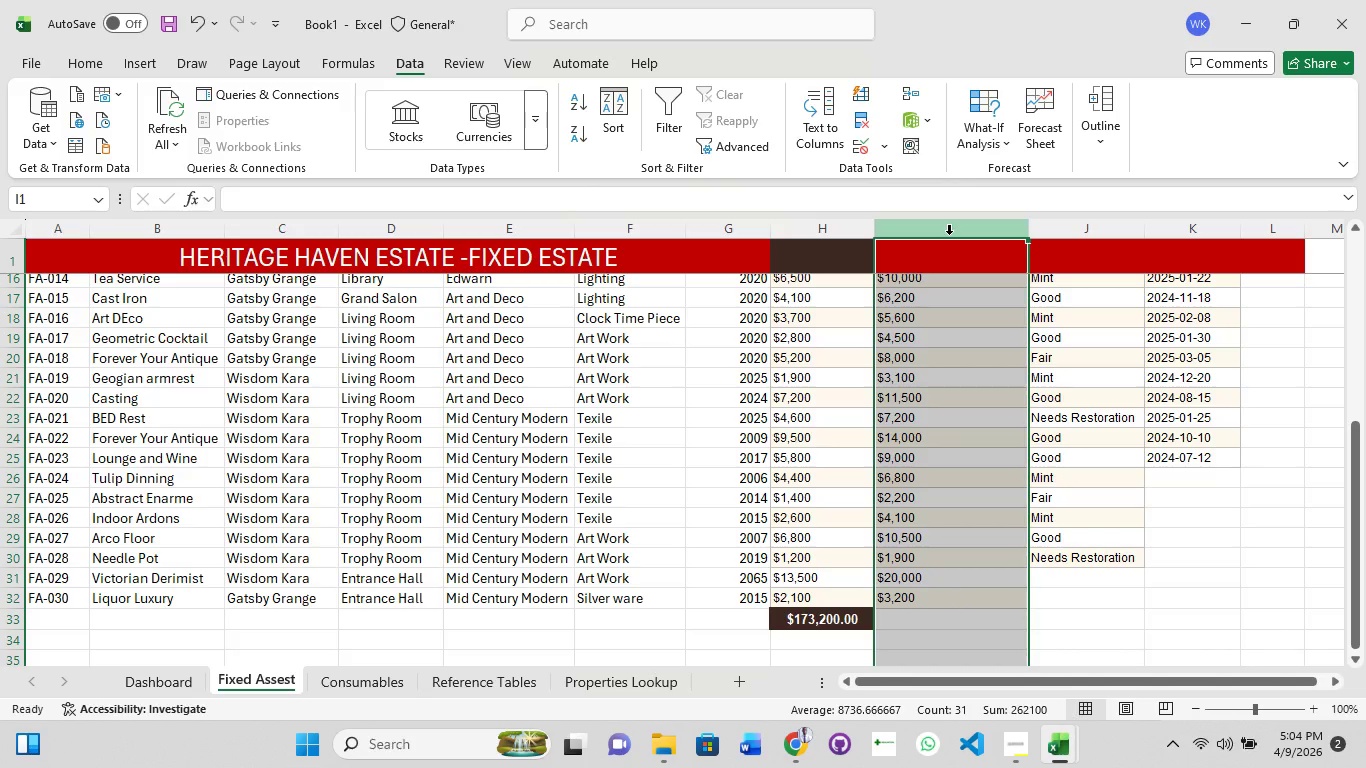 
wait(7.83)
 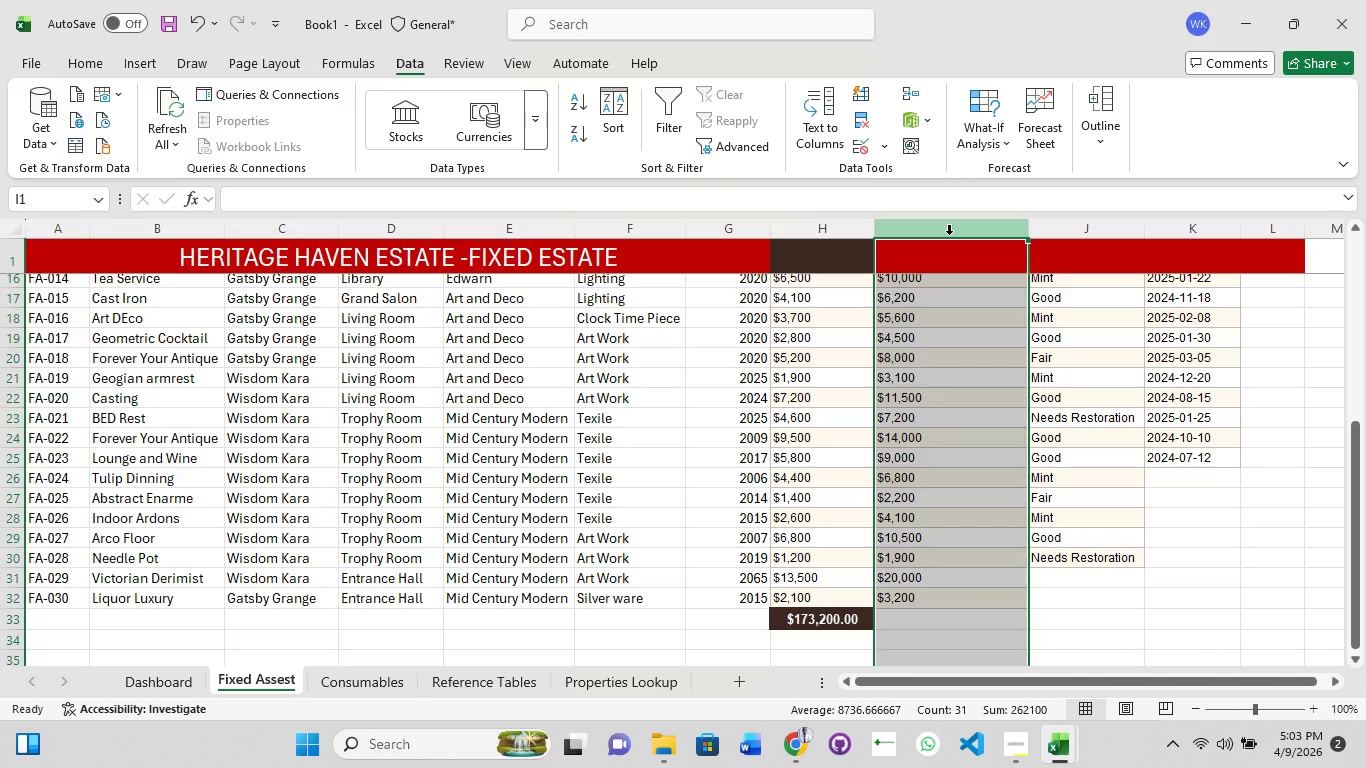 
scroll: coordinate [1078, 392], scroll_direction: up, amount: 10.0
 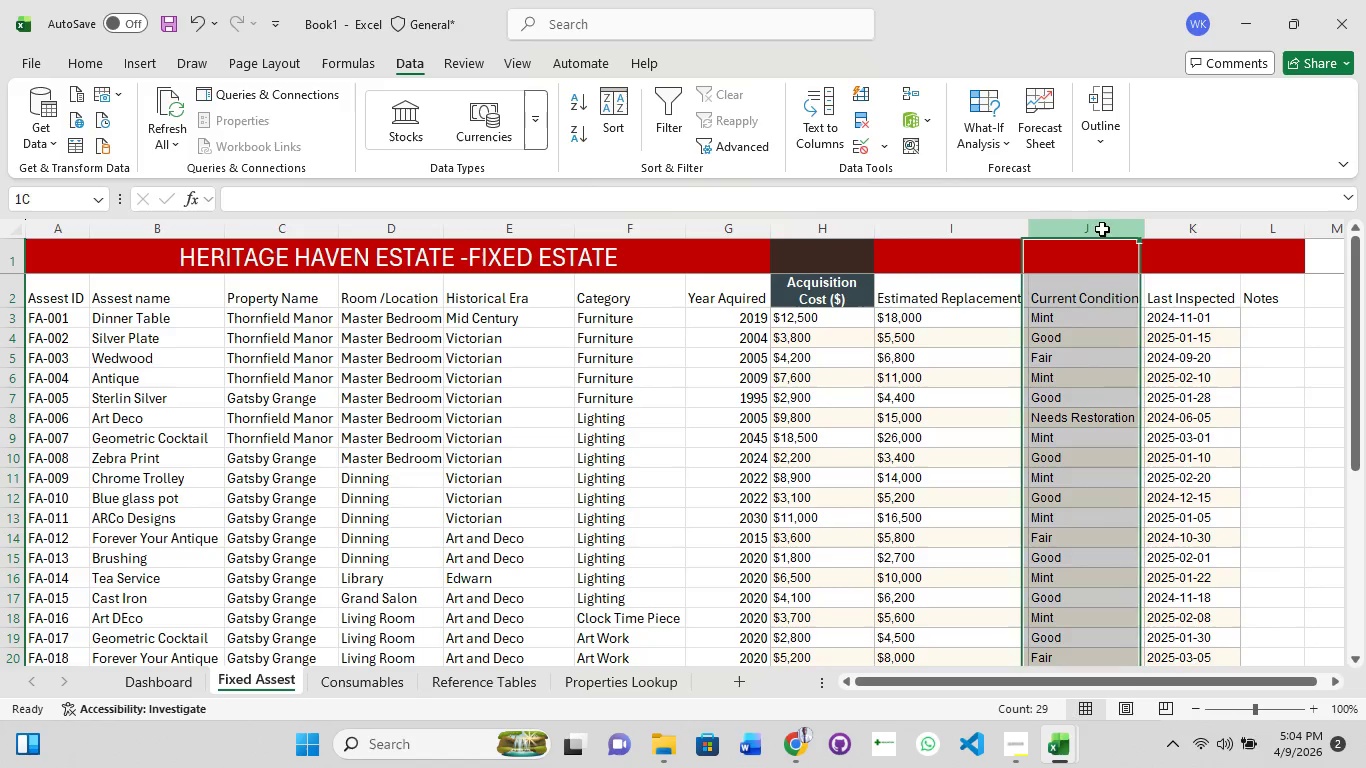 
double_click([1102, 229])
 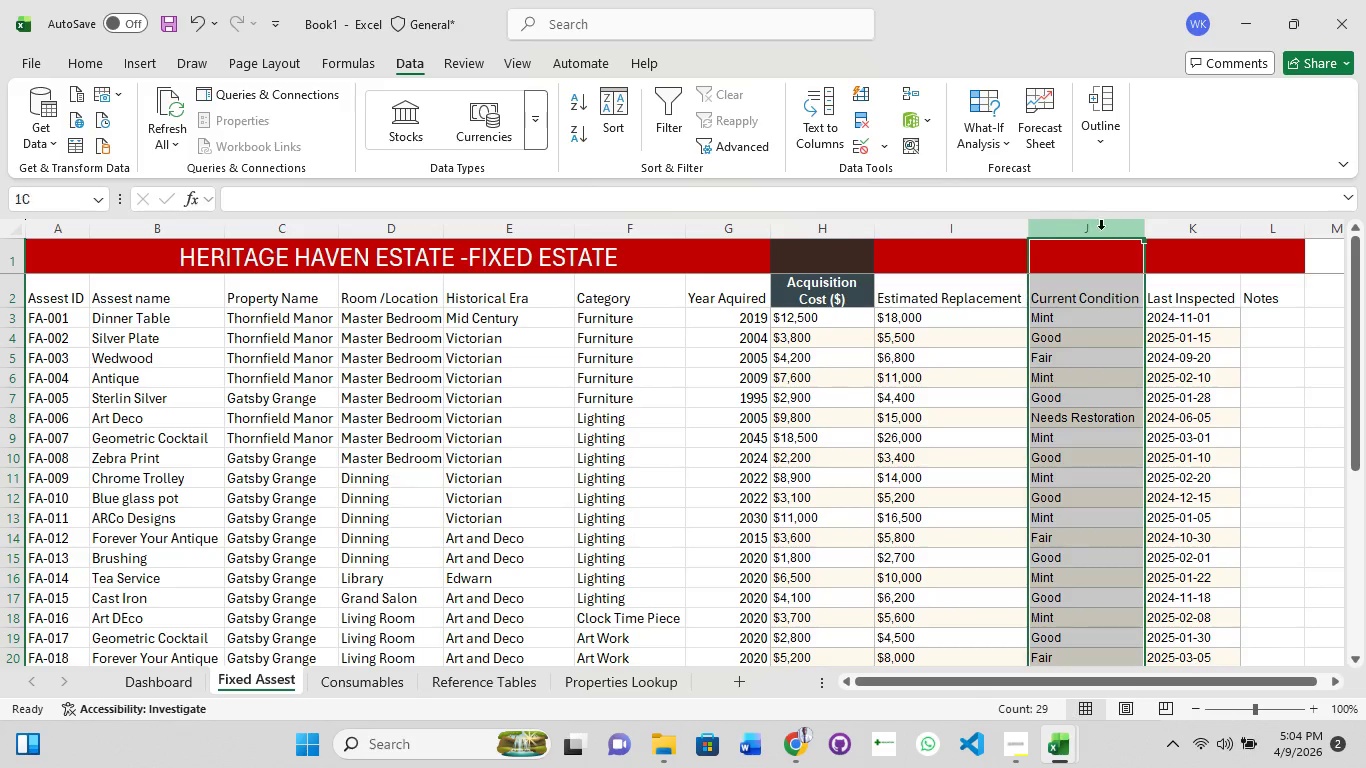 
double_click([1101, 229])
 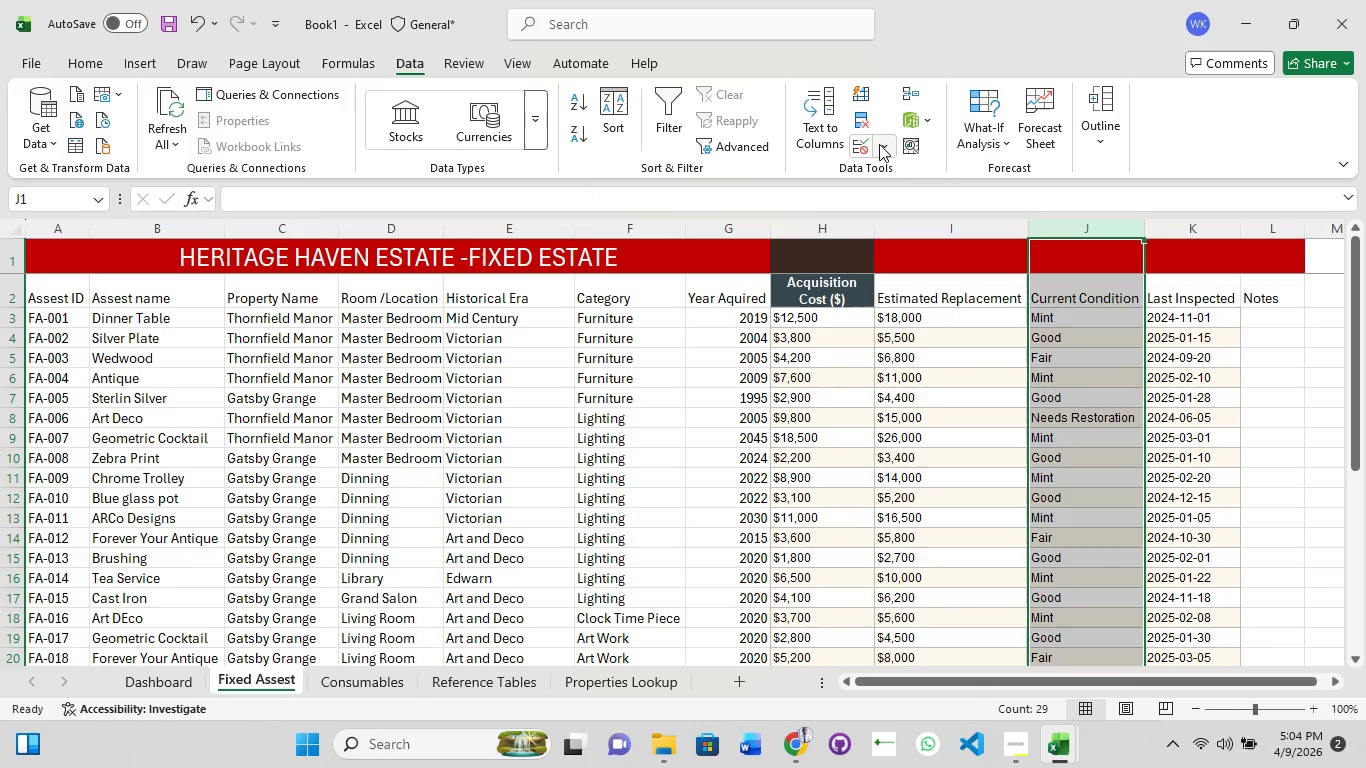 
left_click([879, 144])
 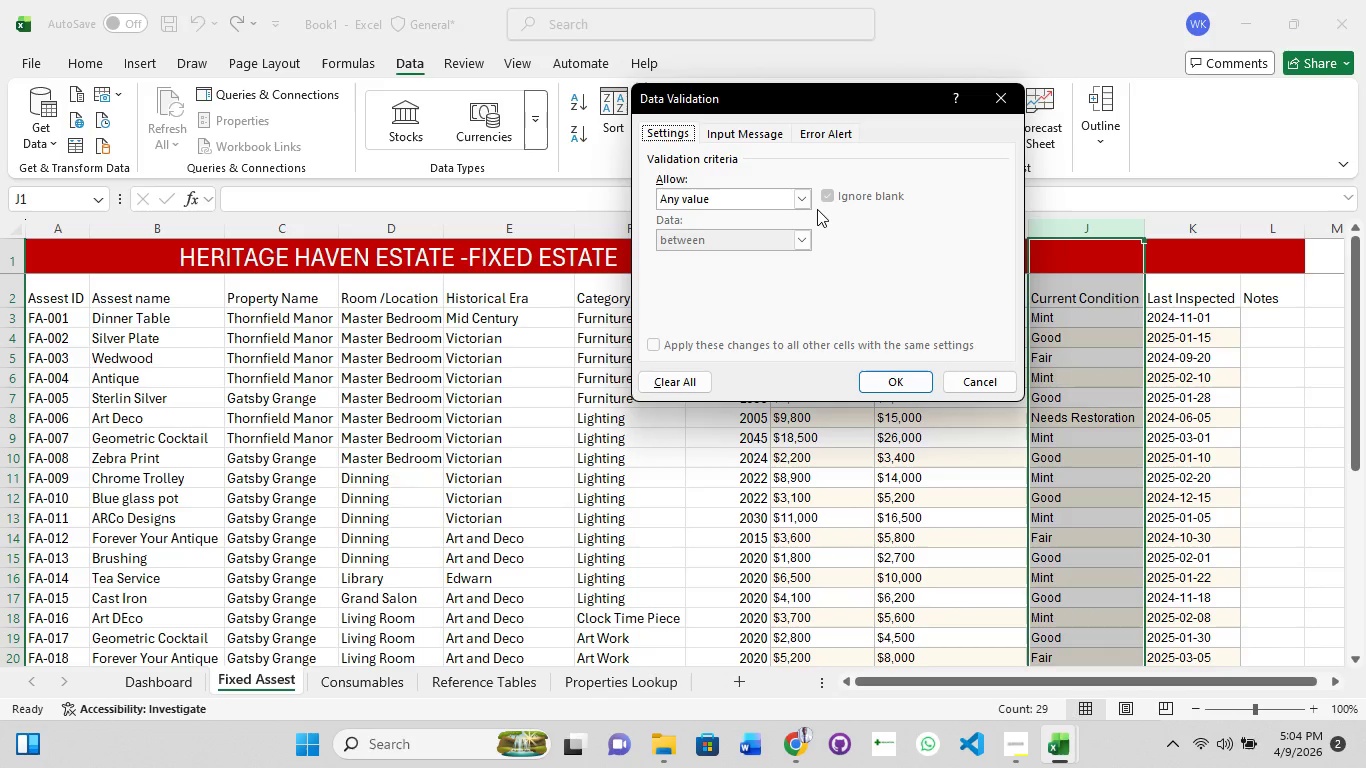 
left_click([805, 204])
 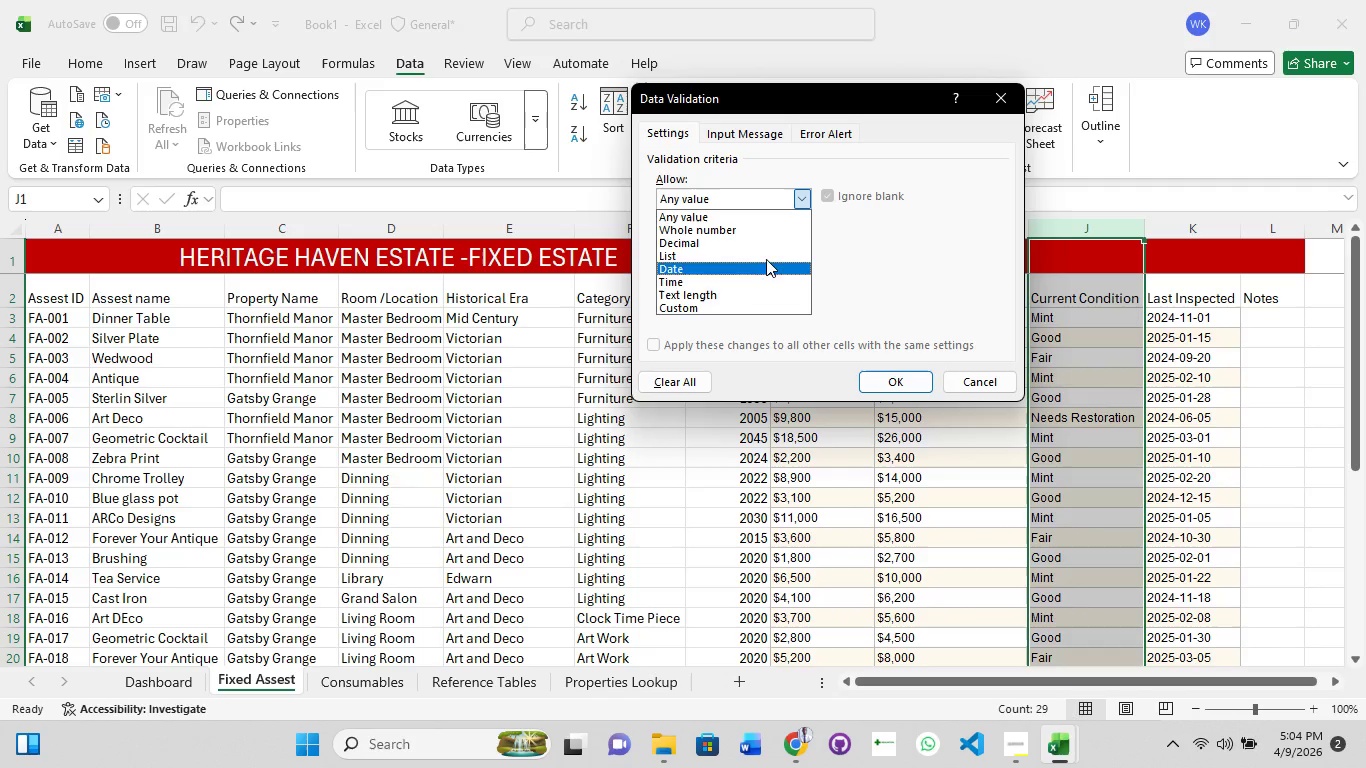 
left_click([766, 251])
 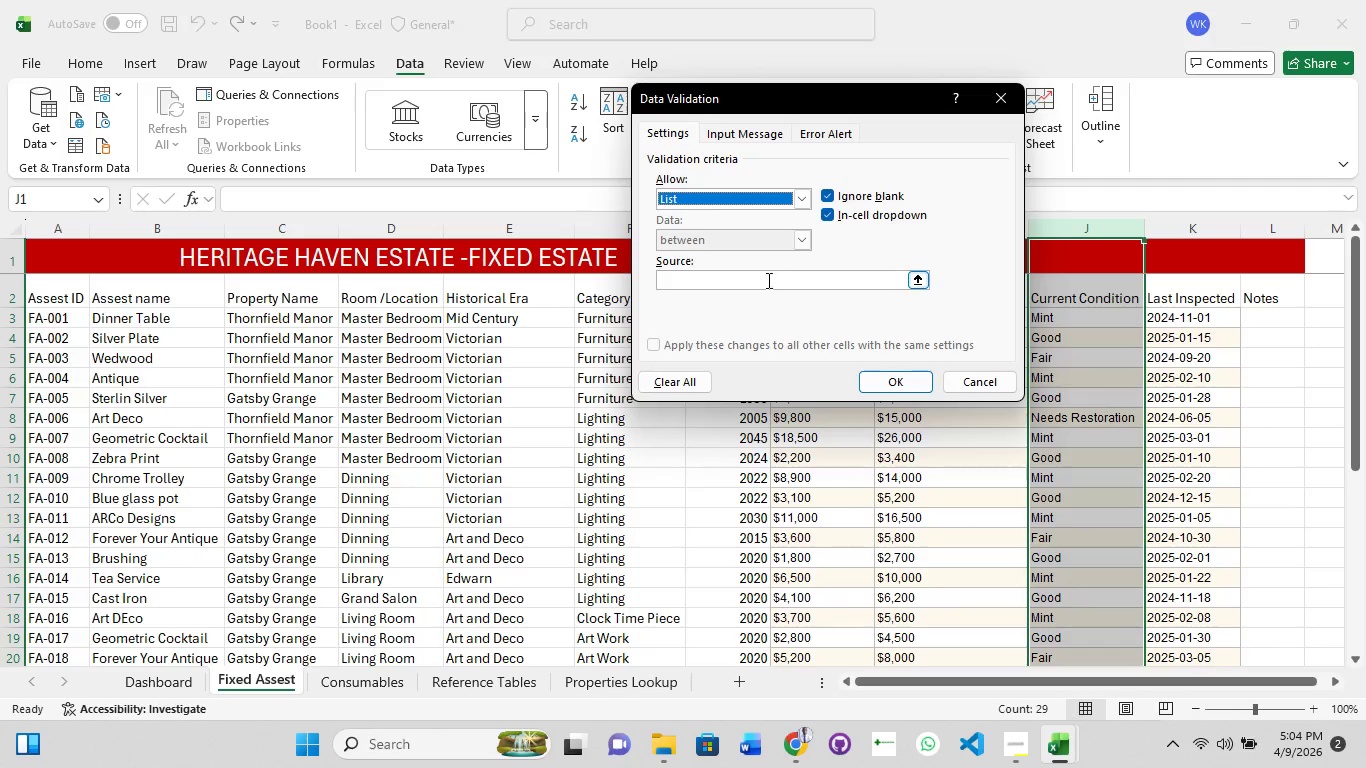 
left_click([767, 280])
 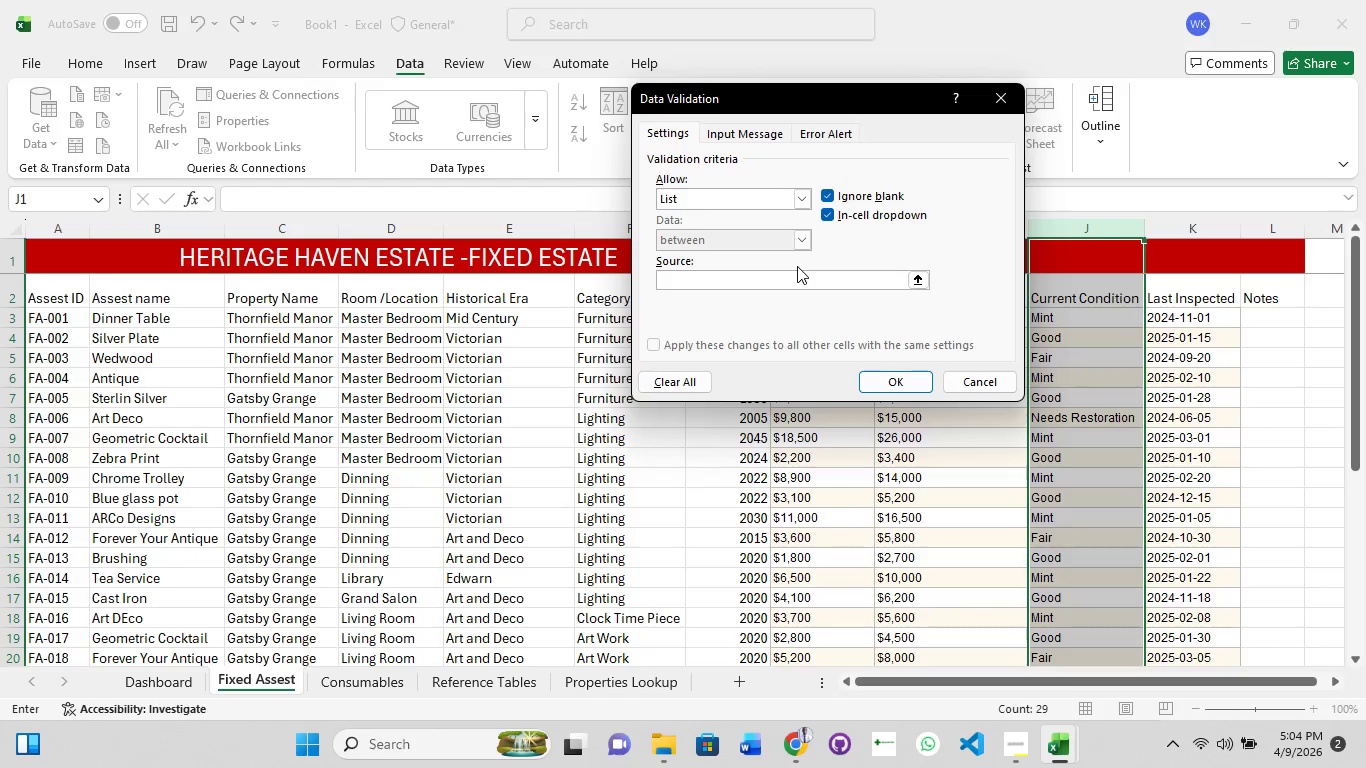 
key(Shift+M)
 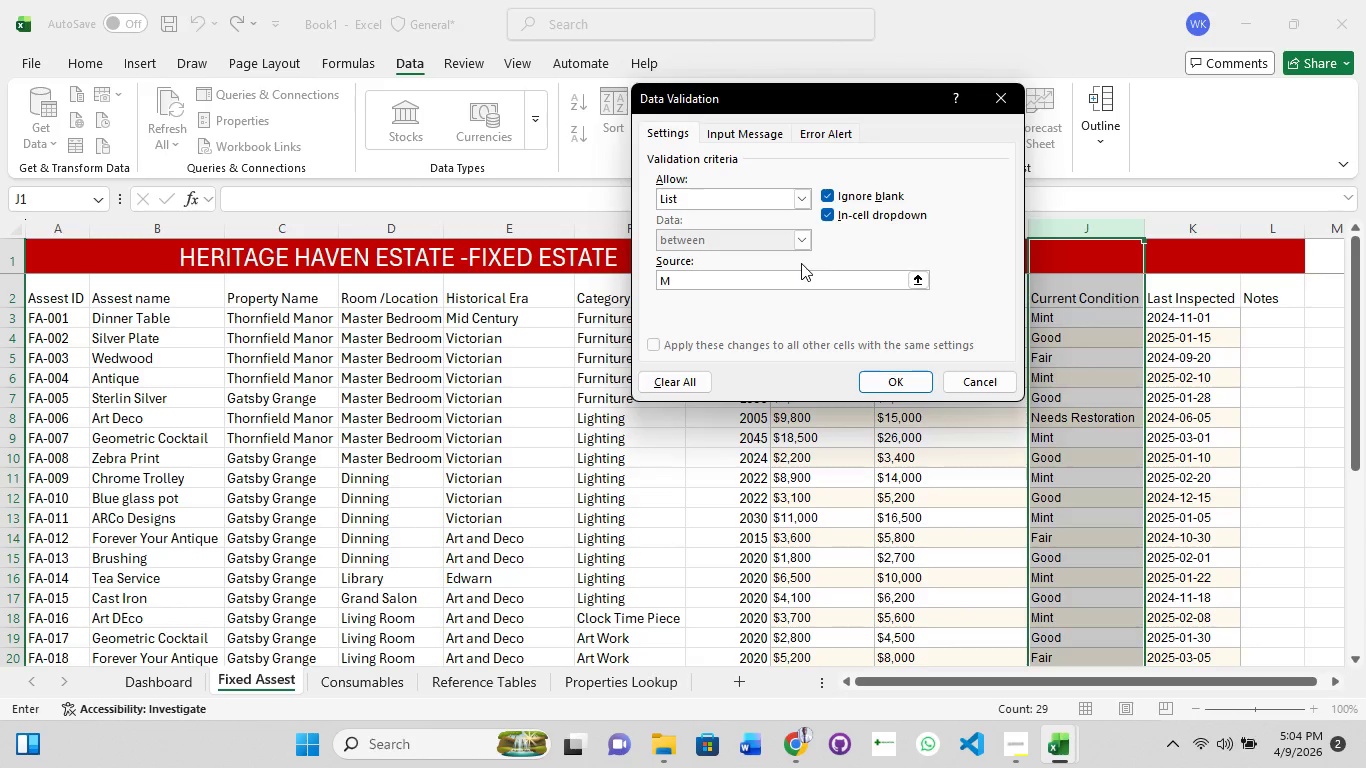 
wait(5.33)
 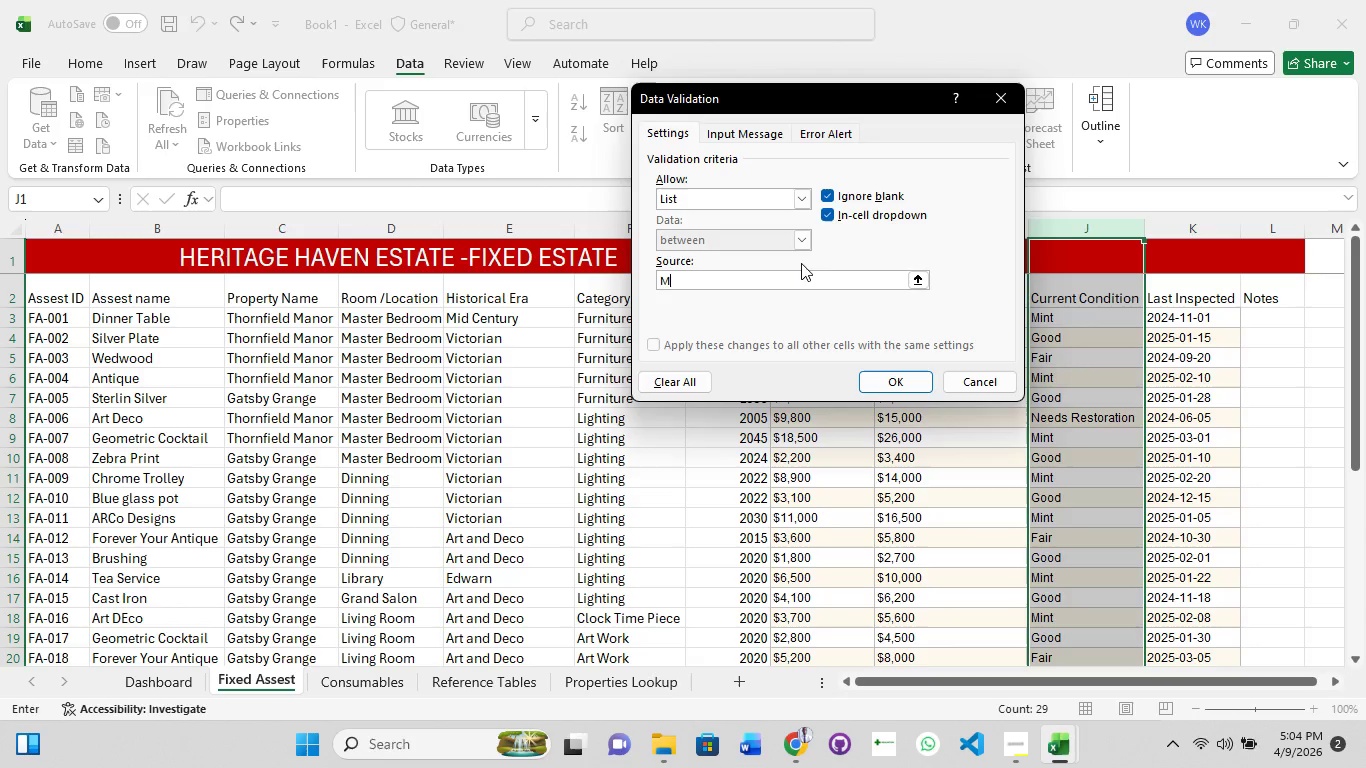 
left_click([1051, 360])
 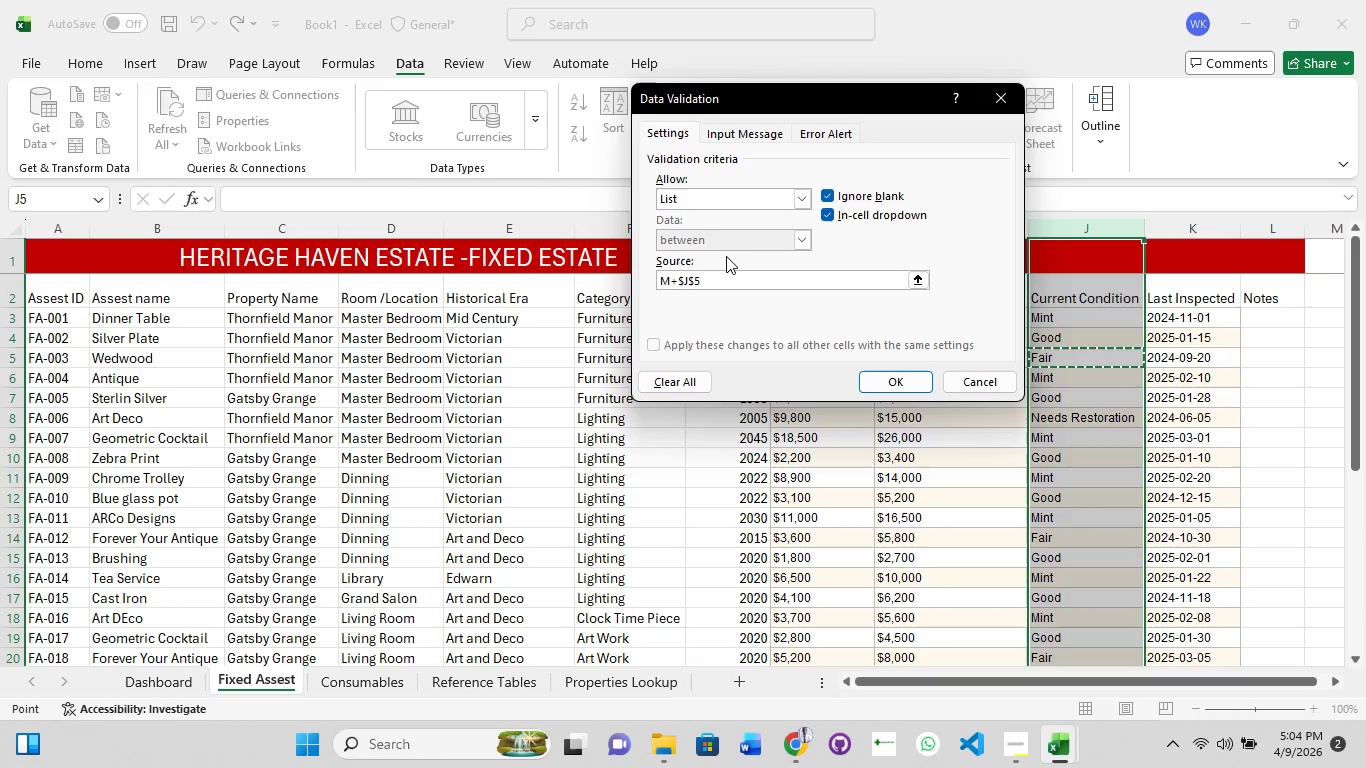 
key(Backspace)
key(Backspace)
key(Backspace)
key(Backspace)
key(Backspace)
type(int,Good,)
 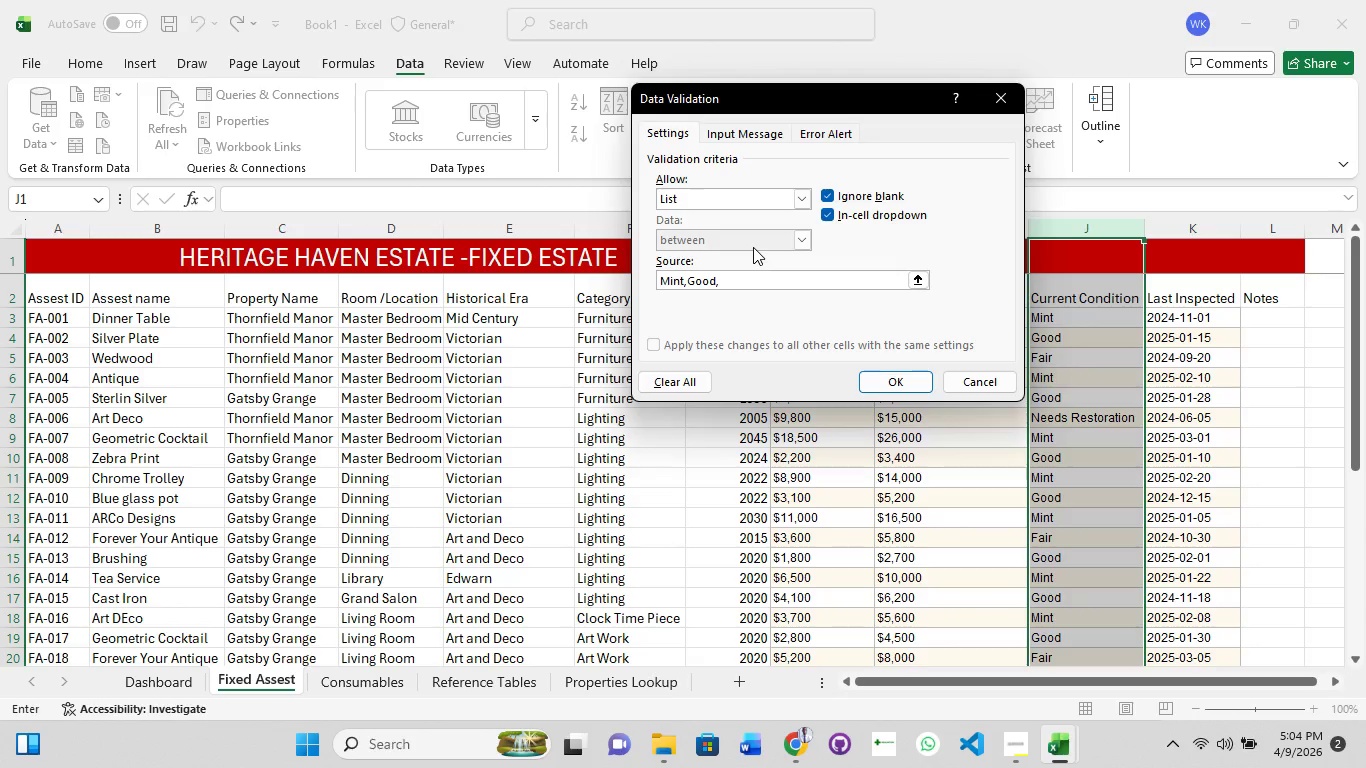 
hold_key(key=ShiftRight, duration=1.5)
 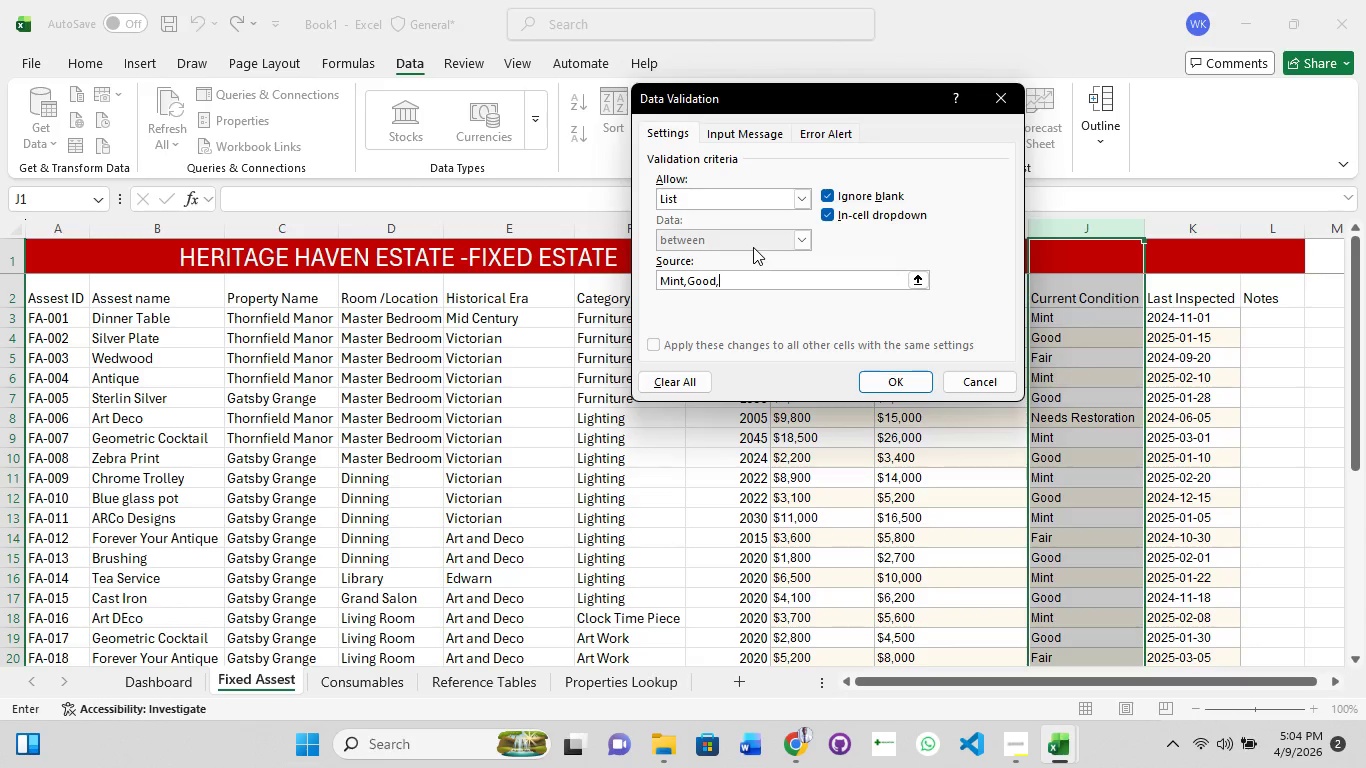 
type(Need Restoration)
 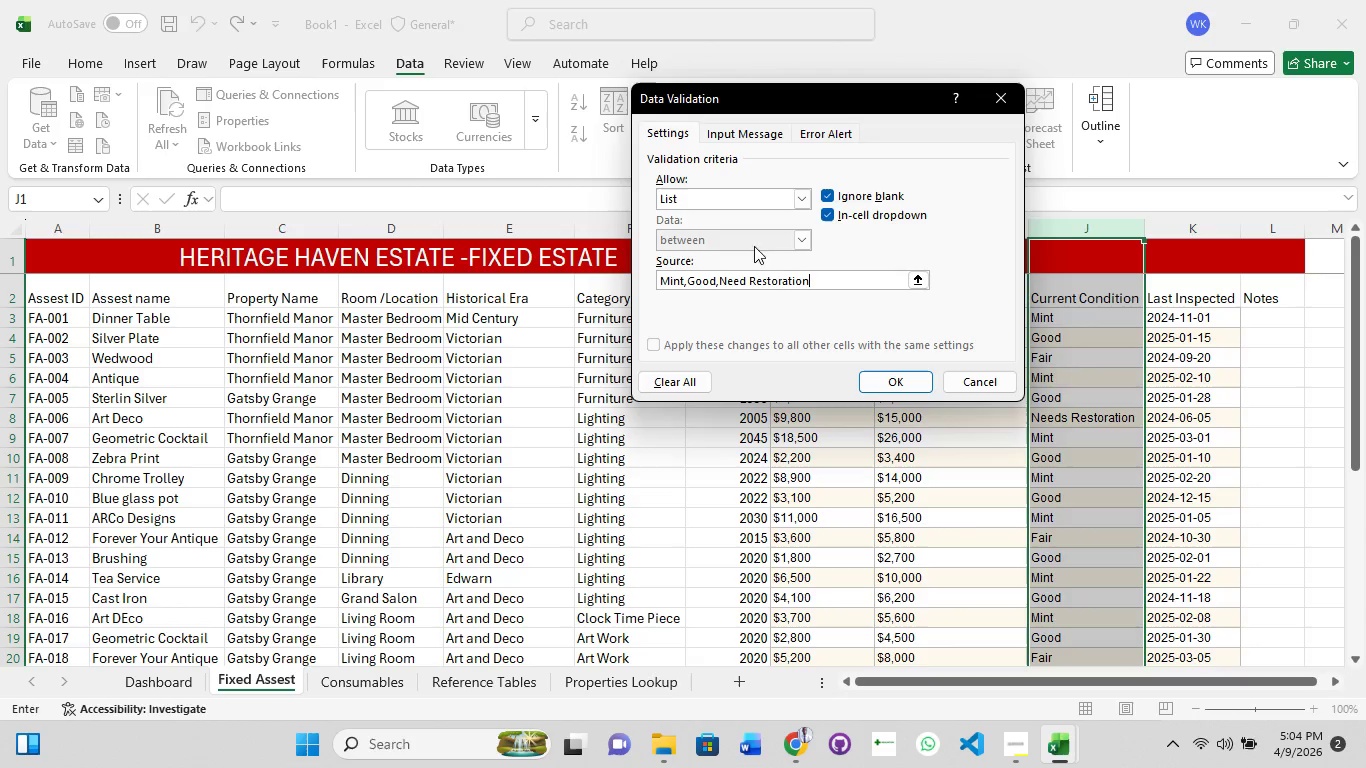 
scroll: coordinate [1088, 398], scroll_direction: down, amount: 3.0
 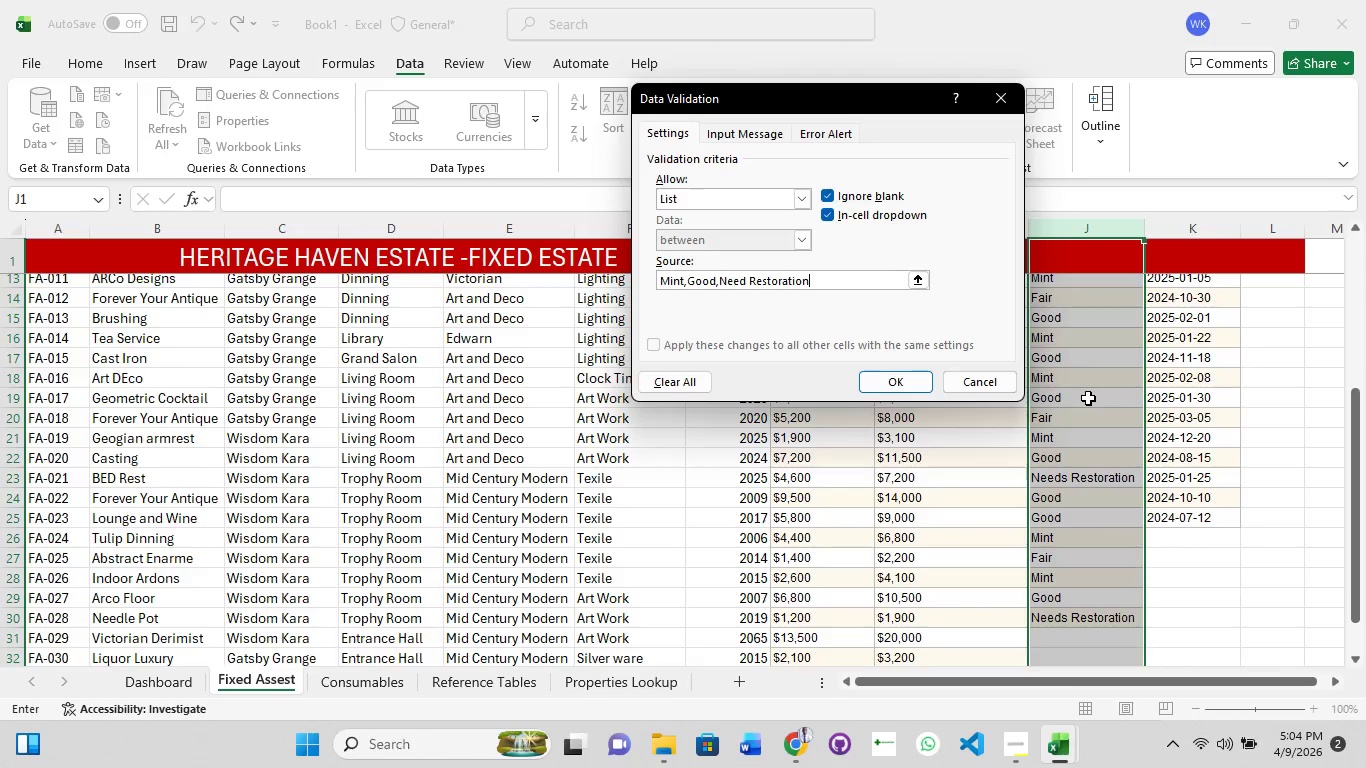 
scroll: coordinate [1088, 398], scroll_direction: up, amount: 3.0
 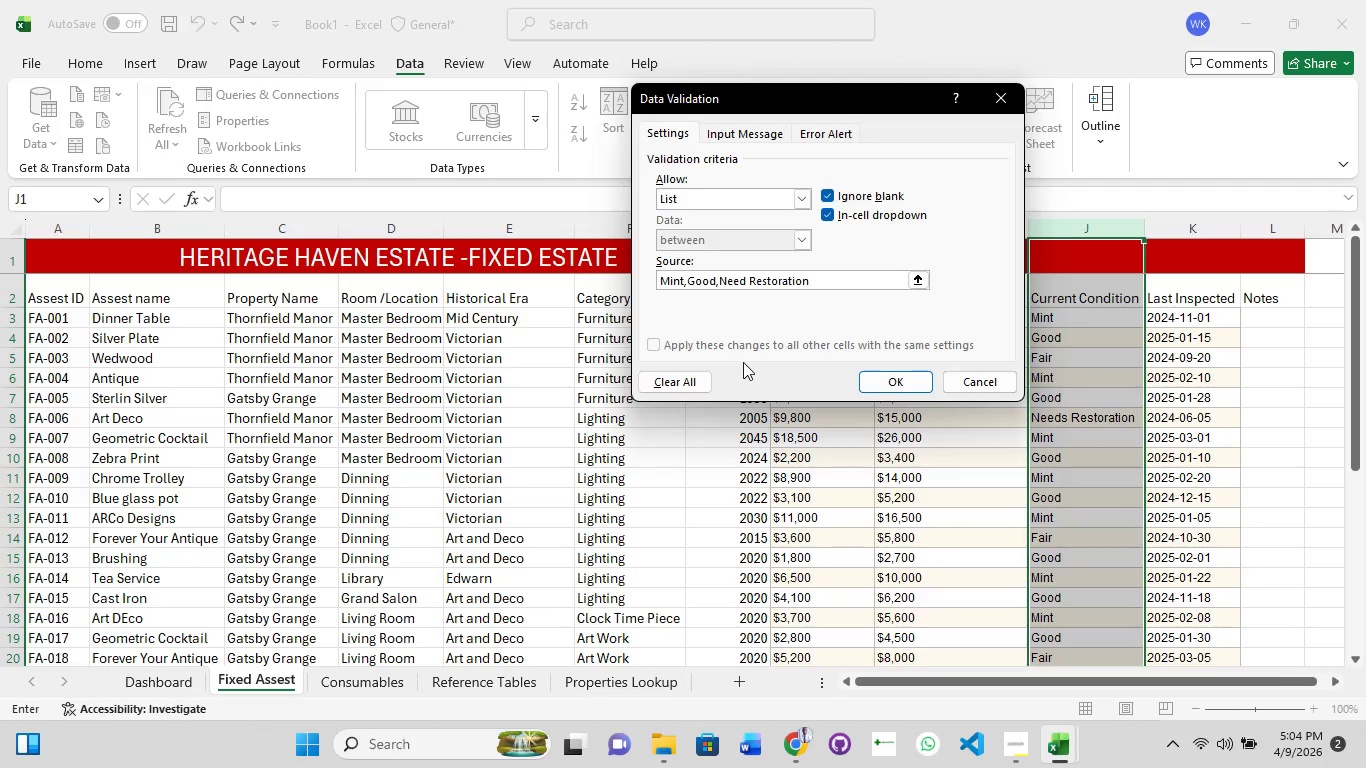 
key(Enter)
 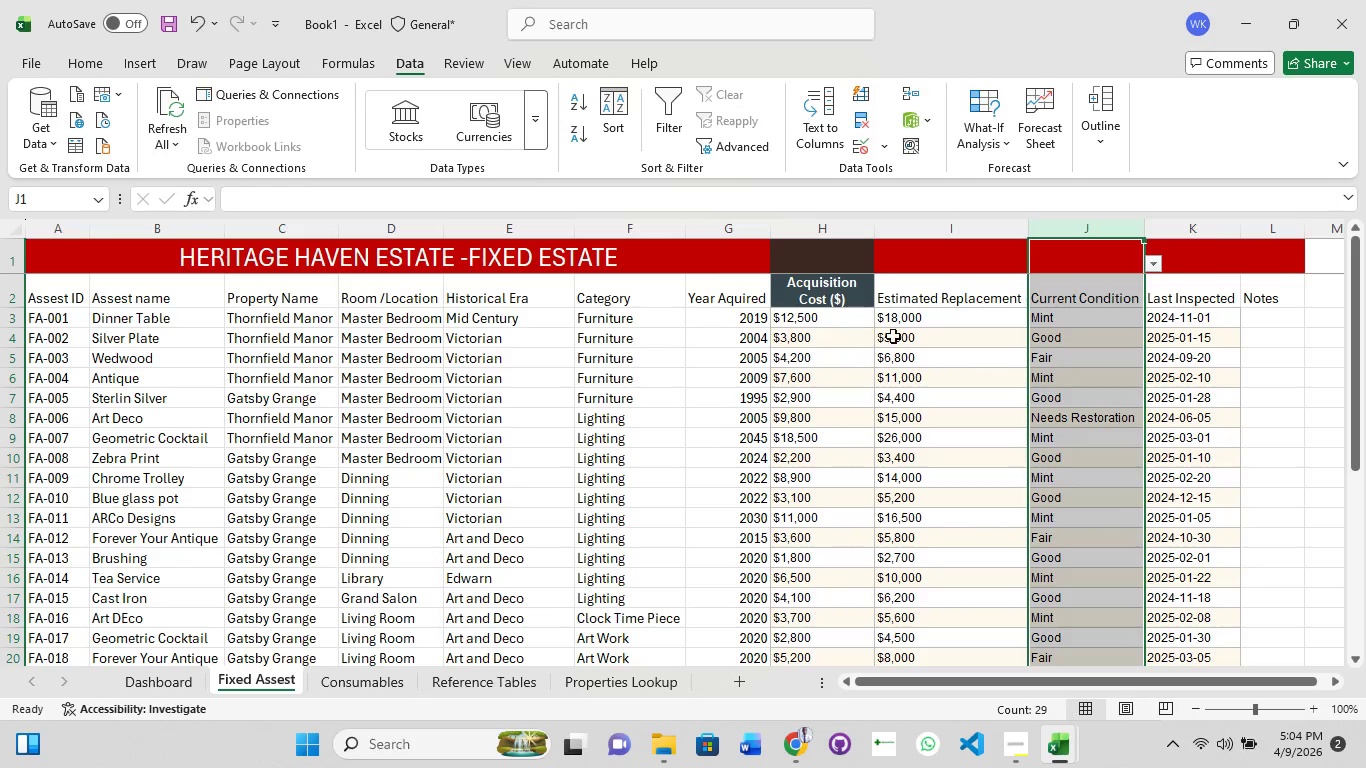 
left_click([1067, 424])
 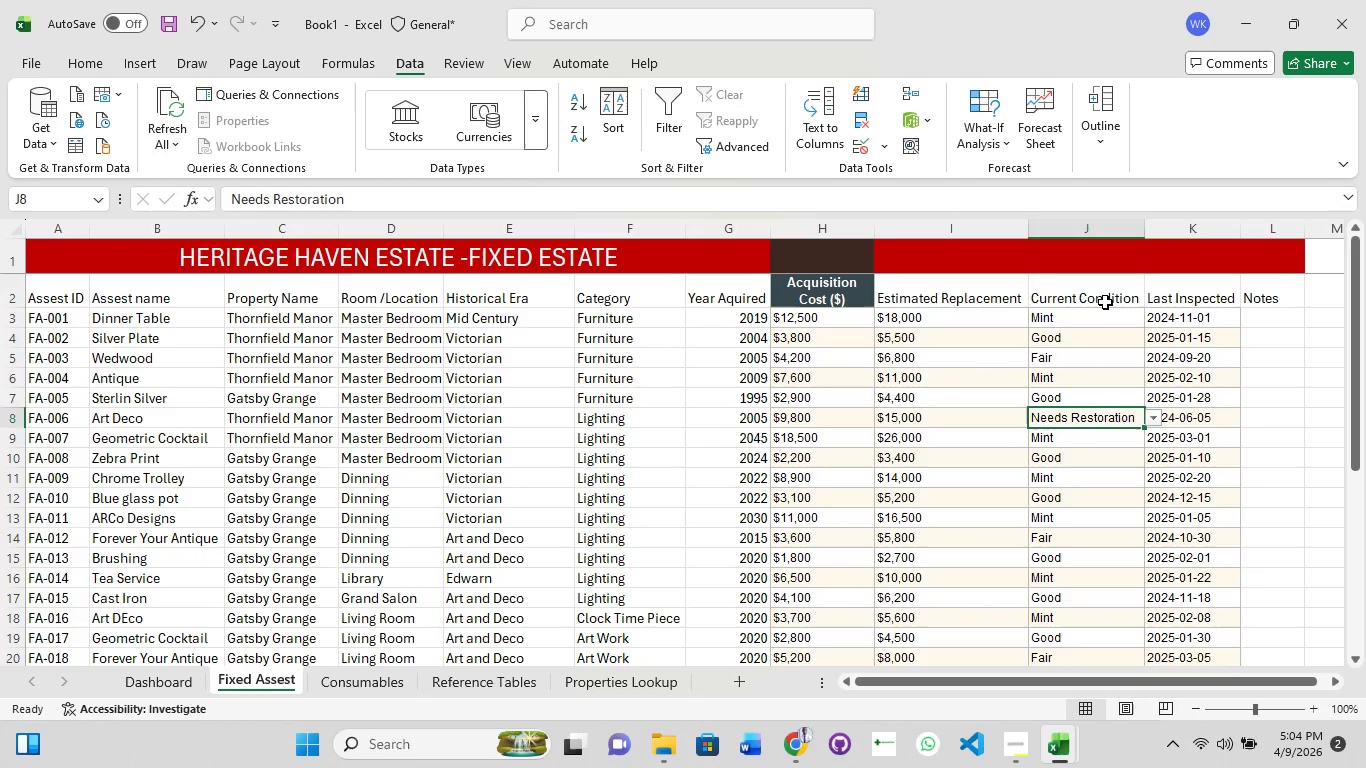 
left_click([1105, 302])
 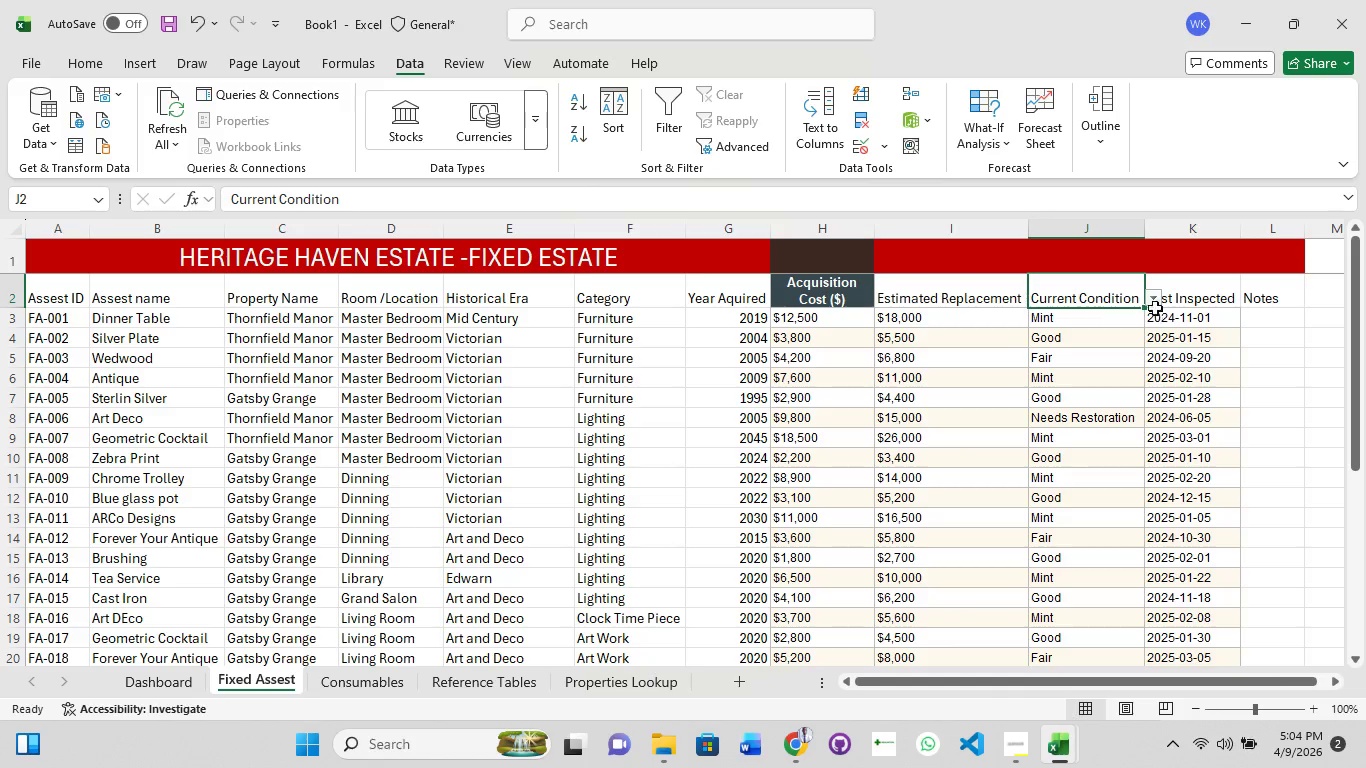 
left_click([1131, 314])
 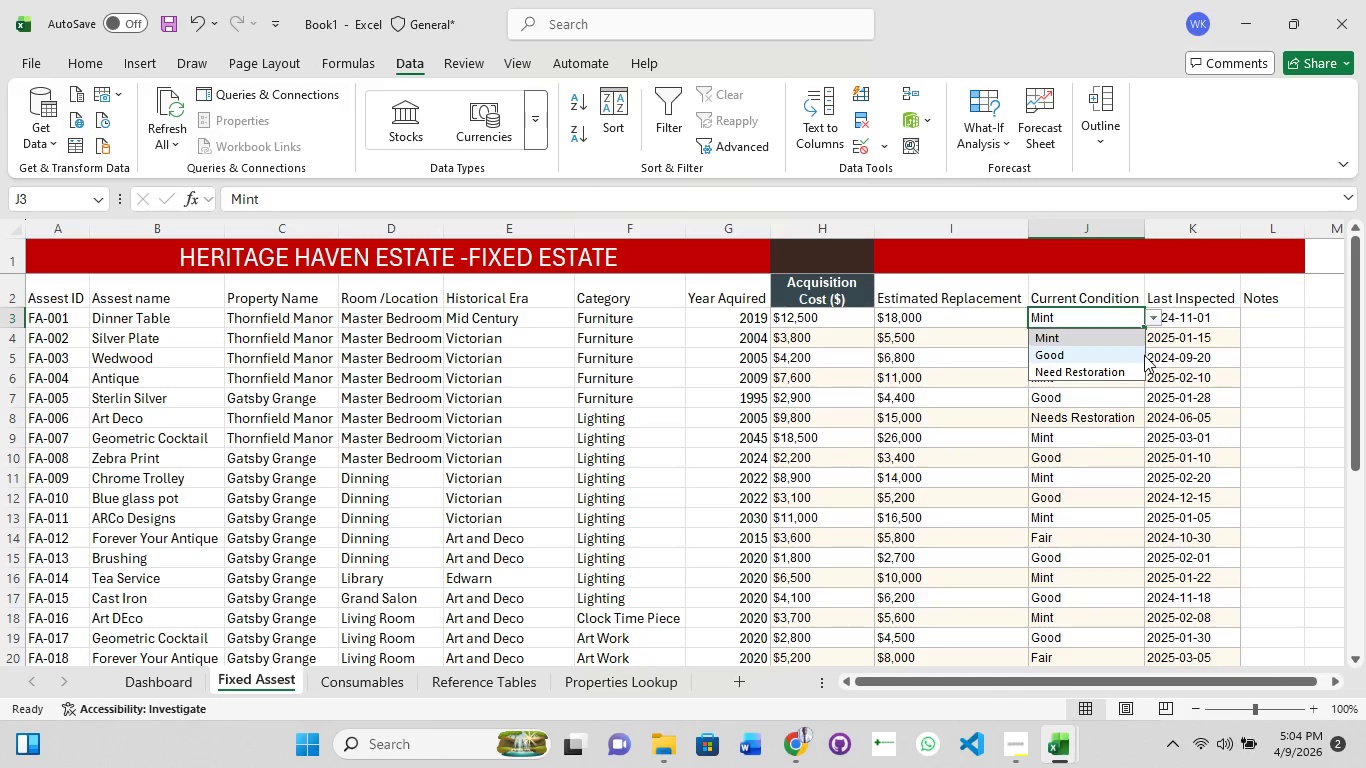 
left_click([1108, 379])
 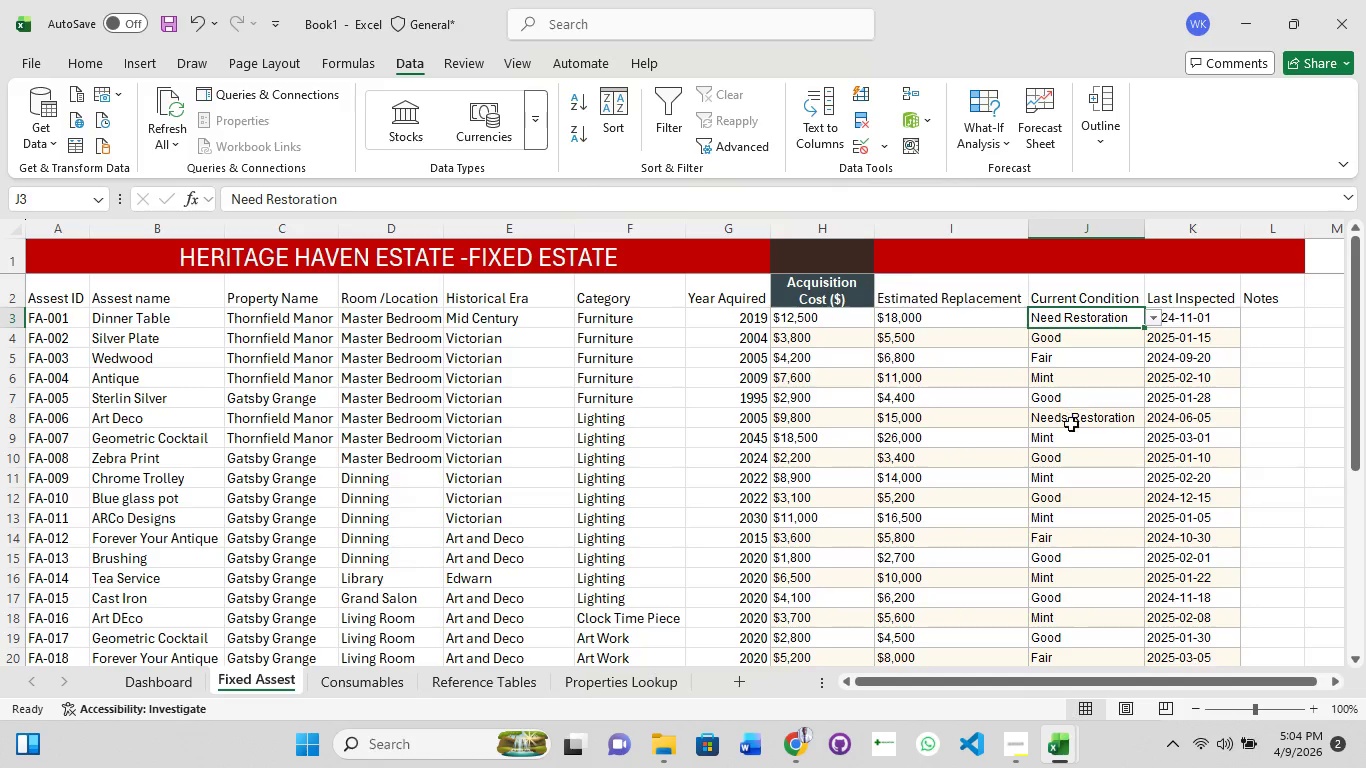 
left_click([1070, 441])
 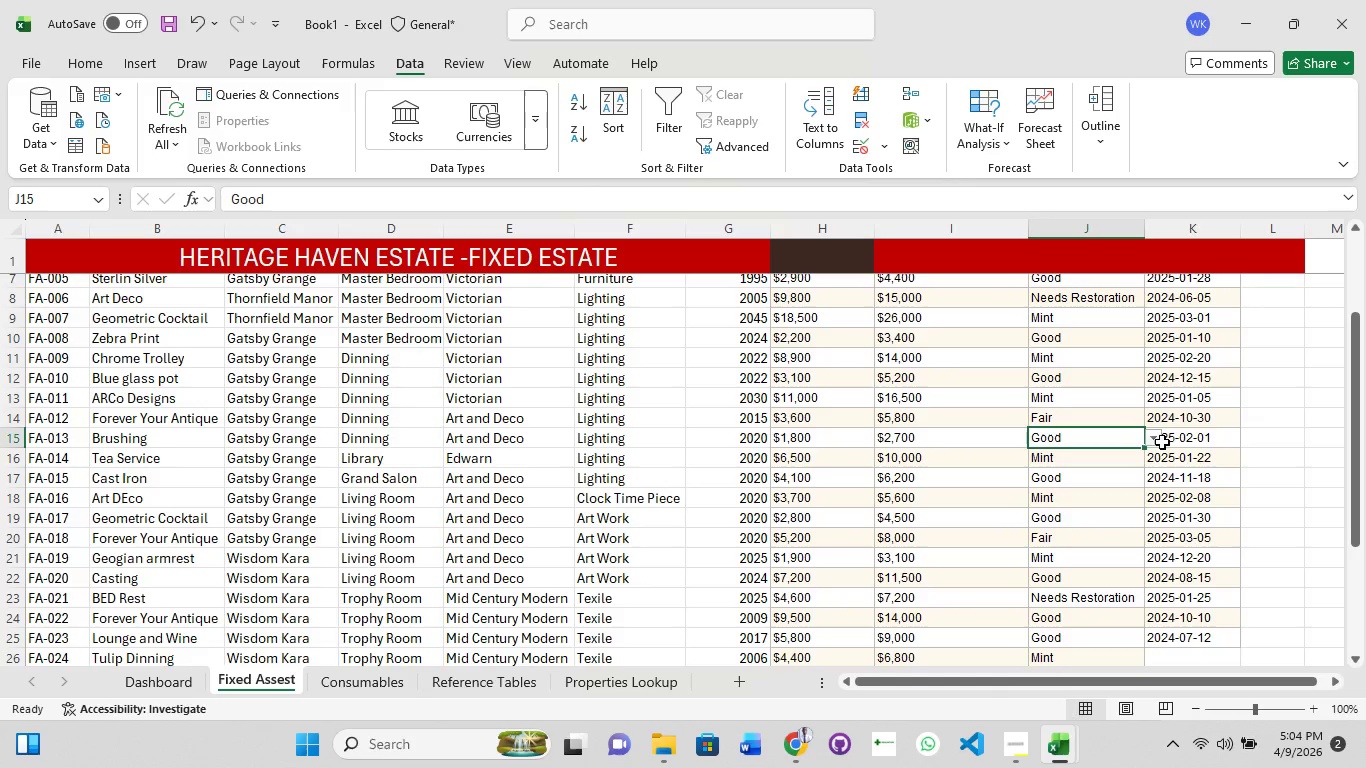 
scroll: coordinate [1070, 434], scroll_direction: down, amount: 1.0
 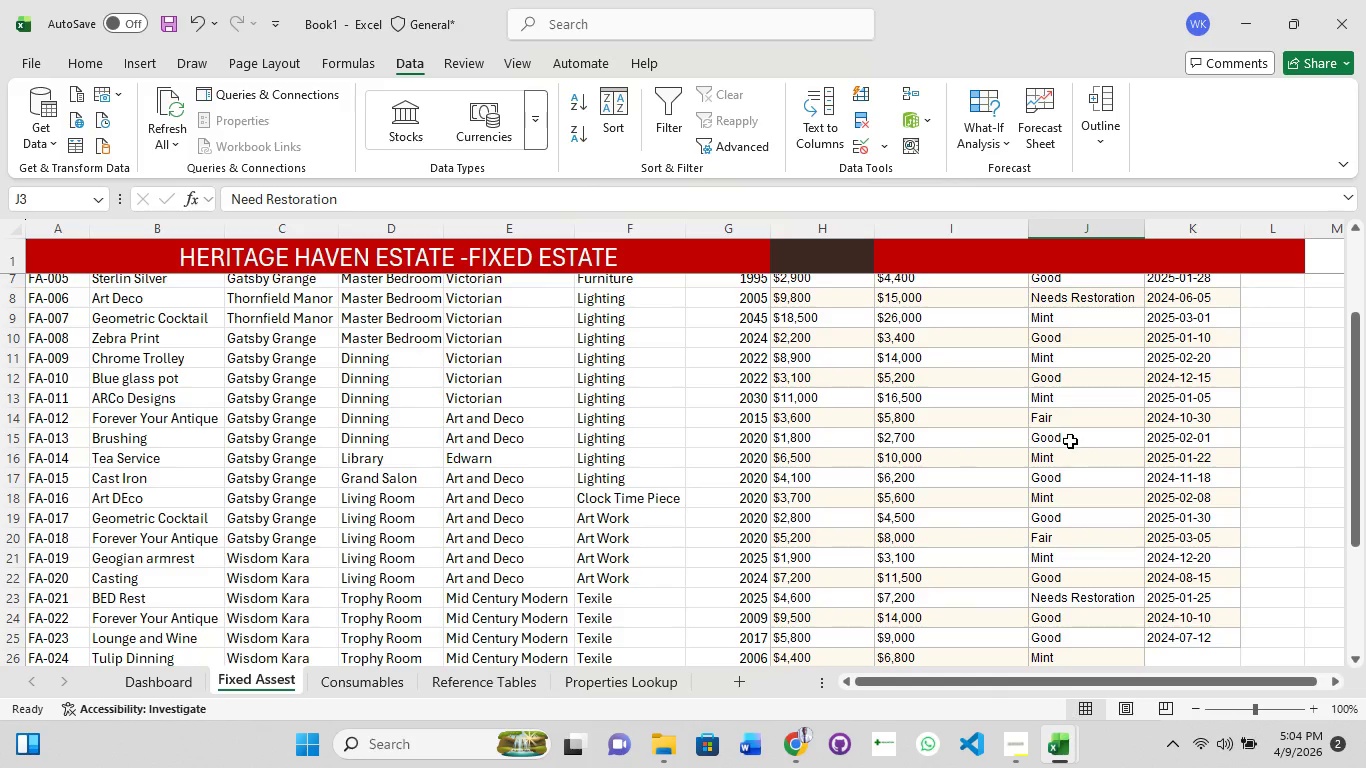 
left_click([1156, 442])
 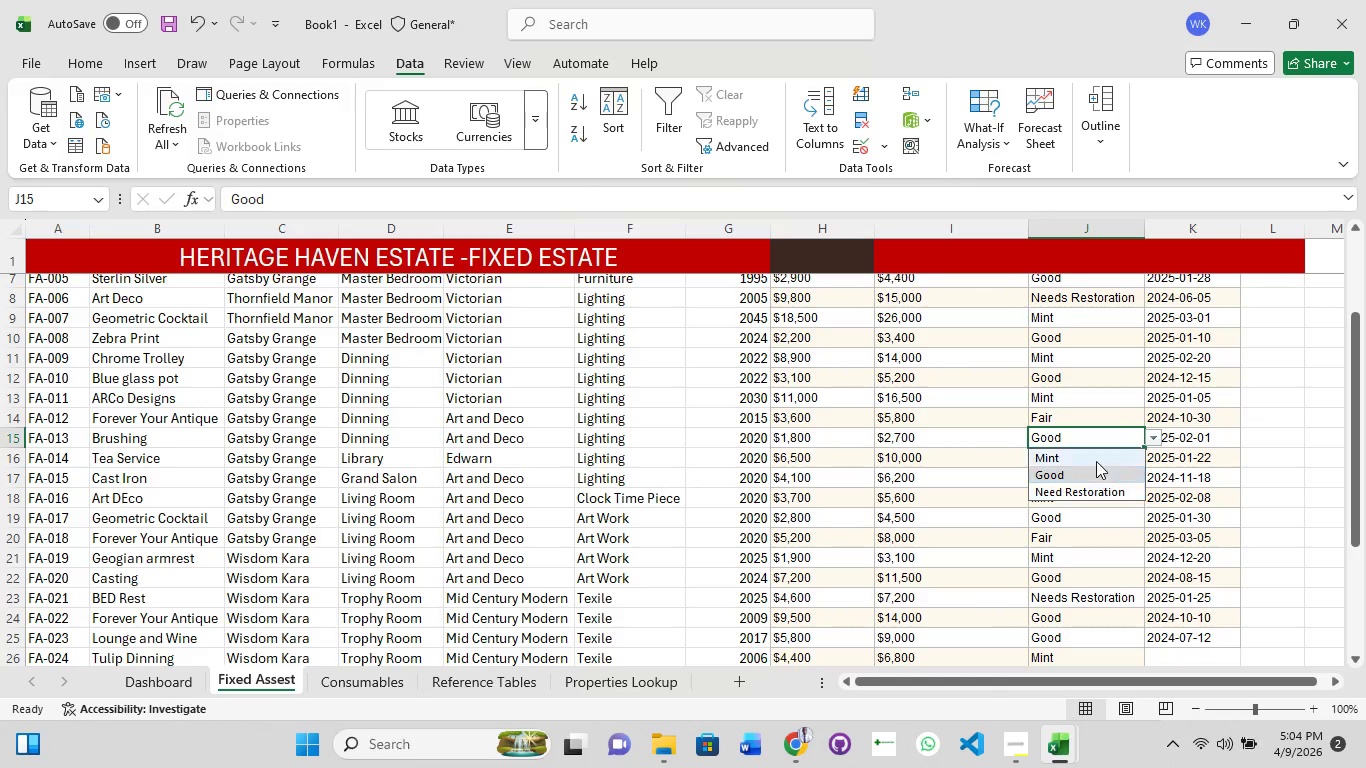 
left_click([1096, 461])
 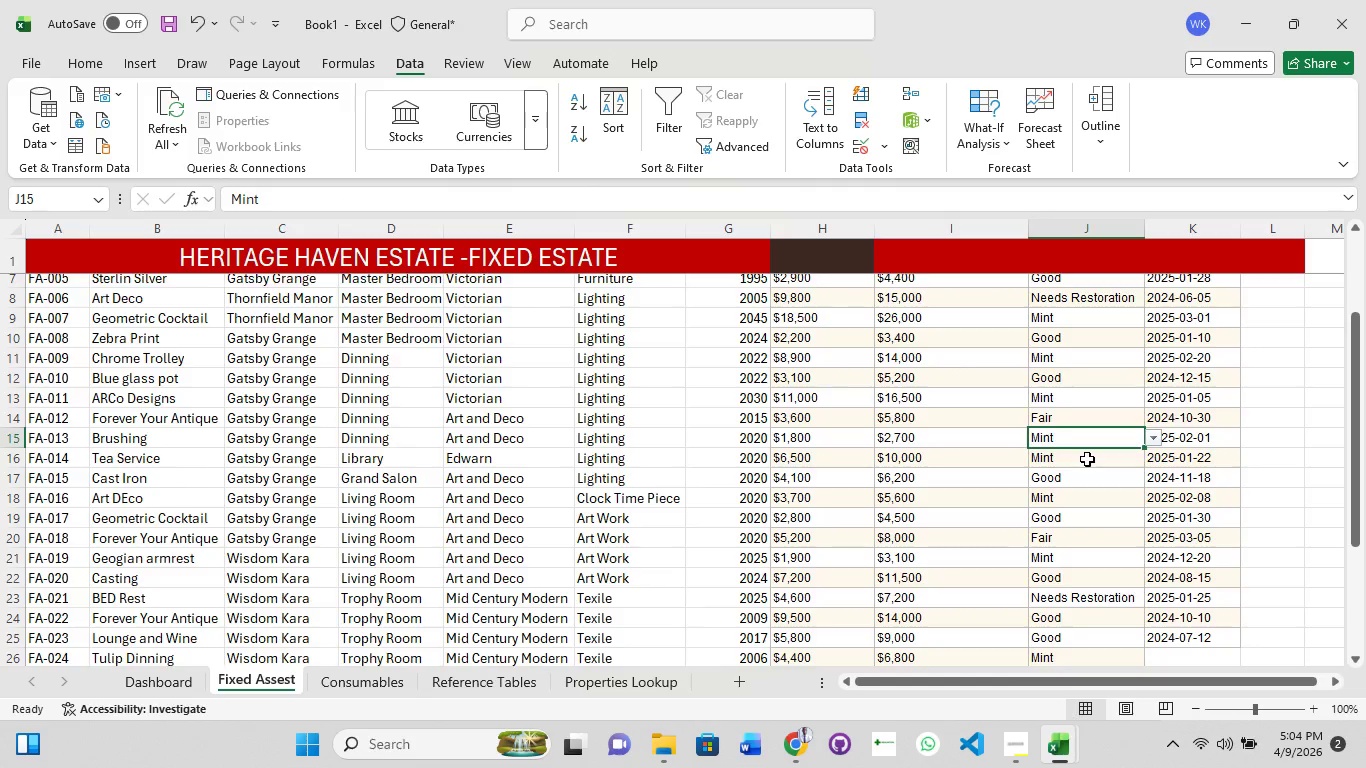 
scroll: coordinate [1087, 459], scroll_direction: down, amount: 2.0
 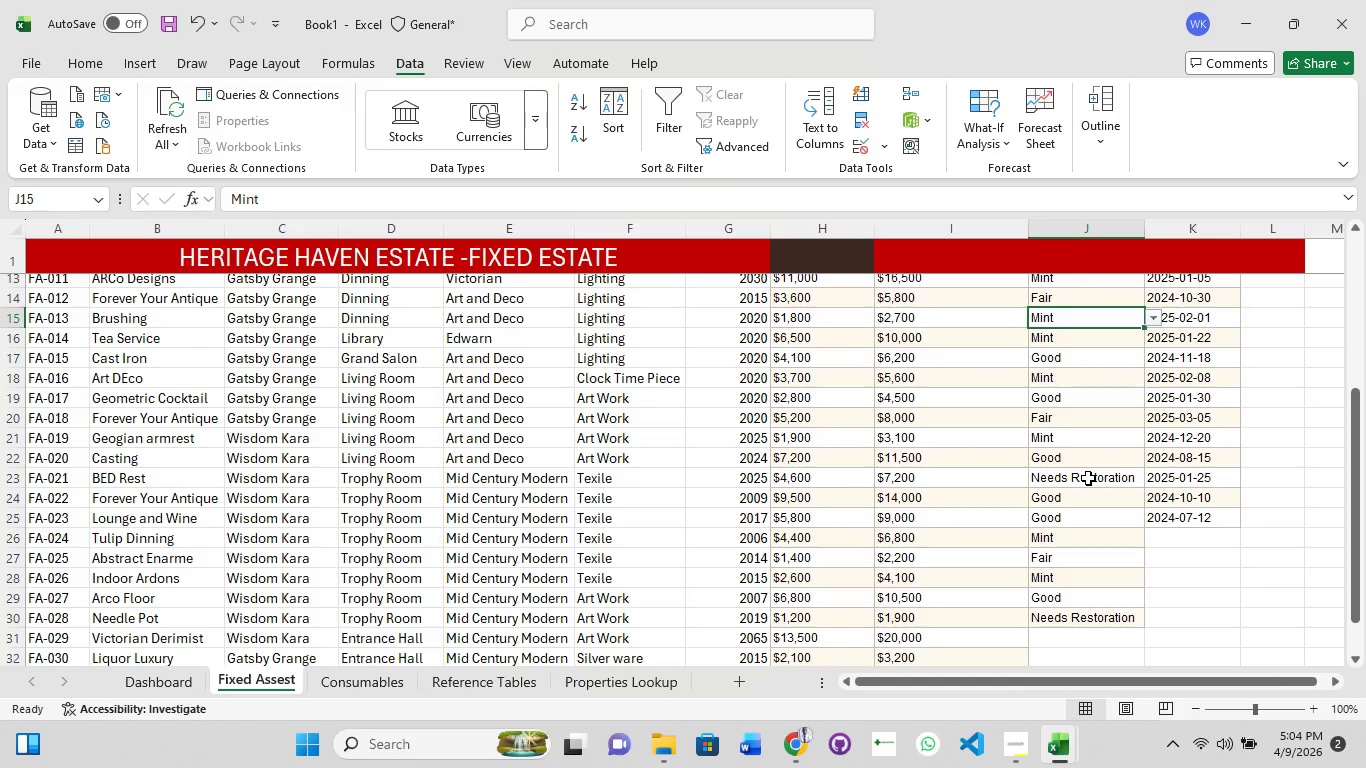 
scroll: coordinate [1089, 465], scroll_direction: up, amount: 6.0
 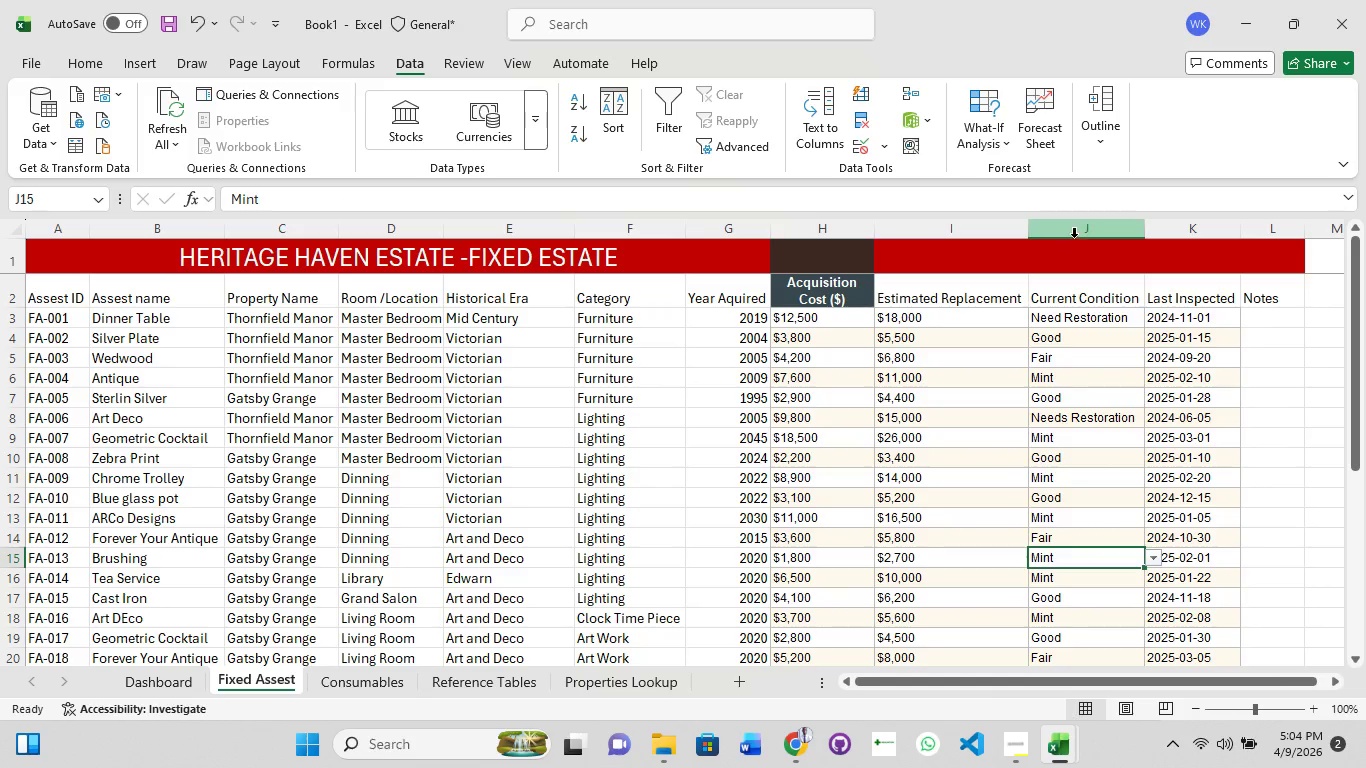 
double_click([1074, 237])
 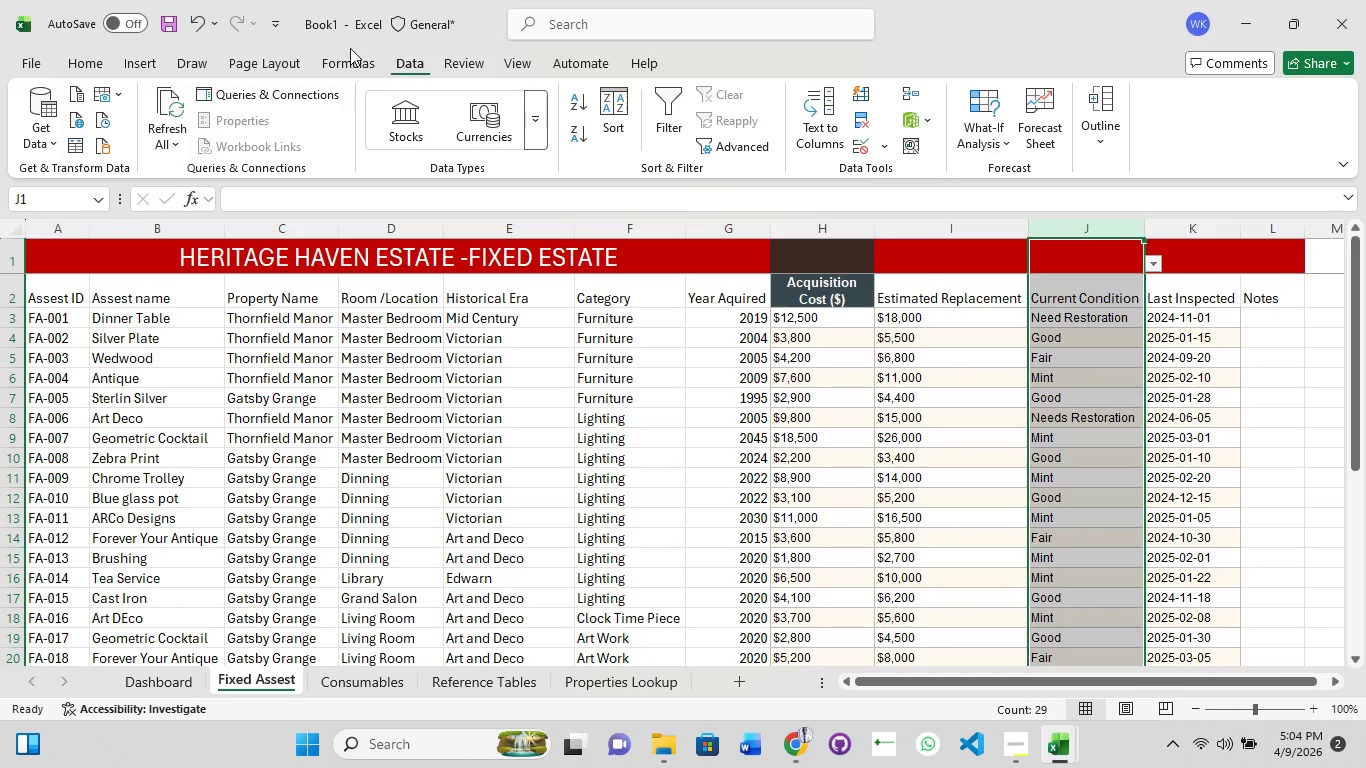 
wait(8.88)
 